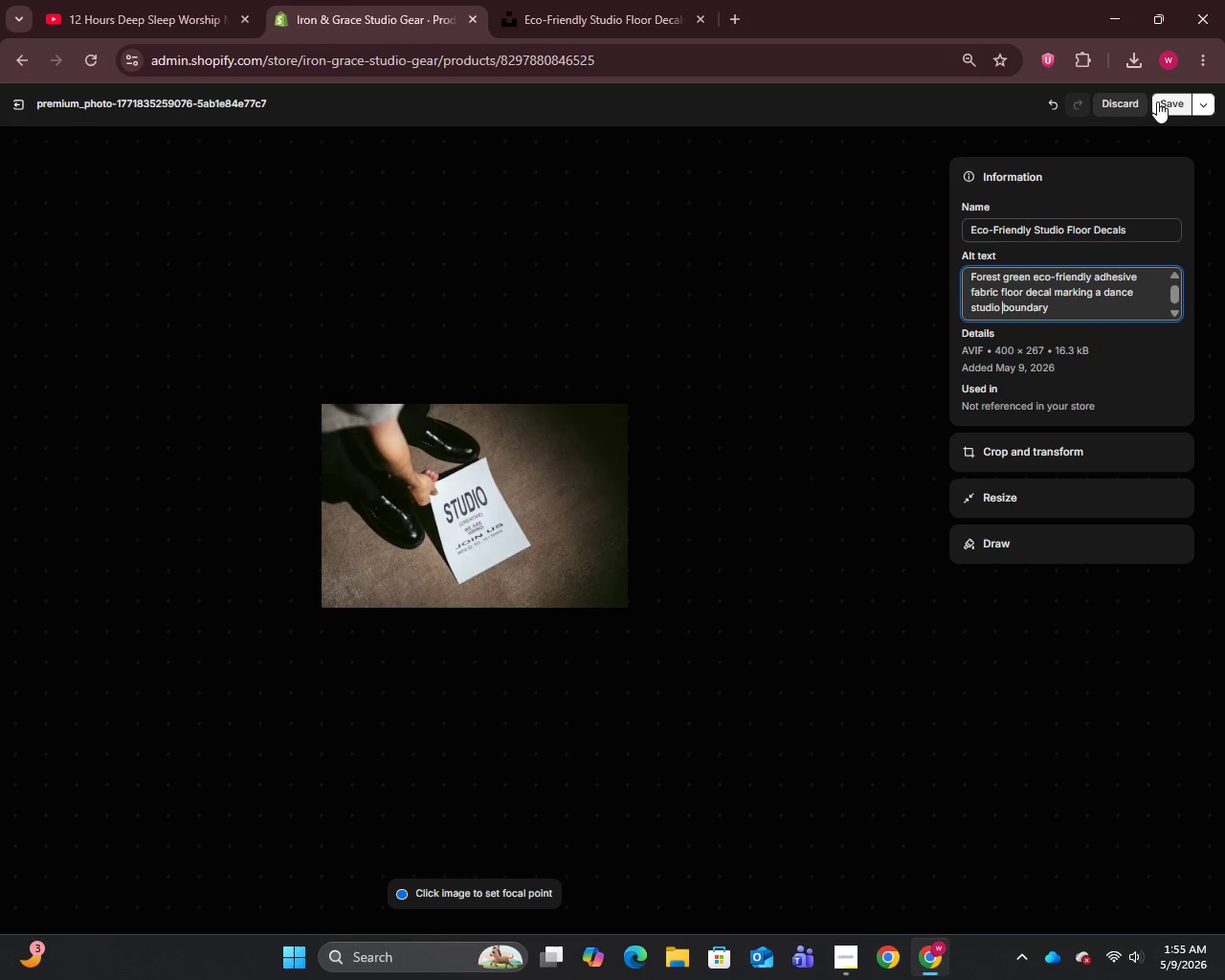 
left_click([1169, 101])
 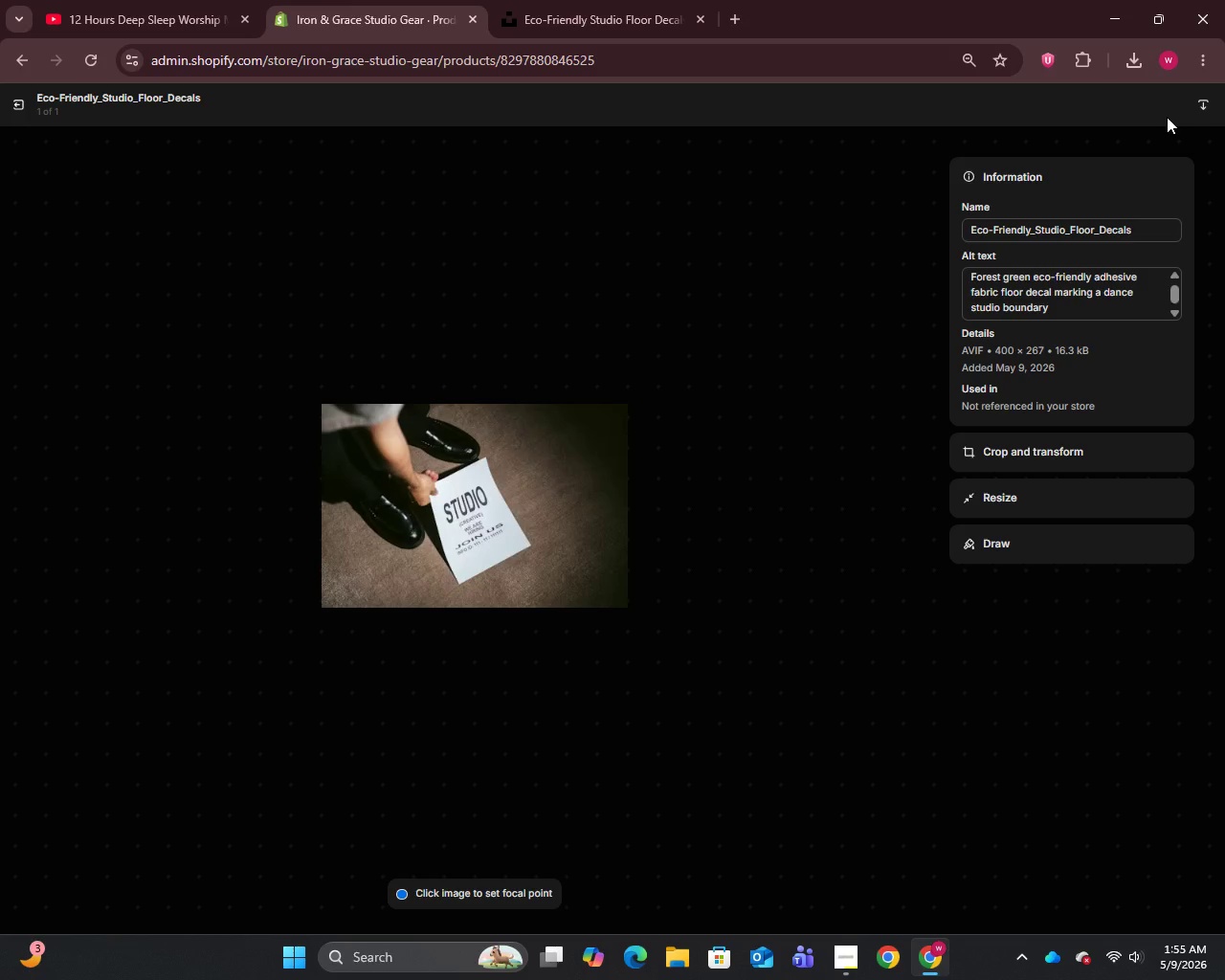 
wait(7.55)
 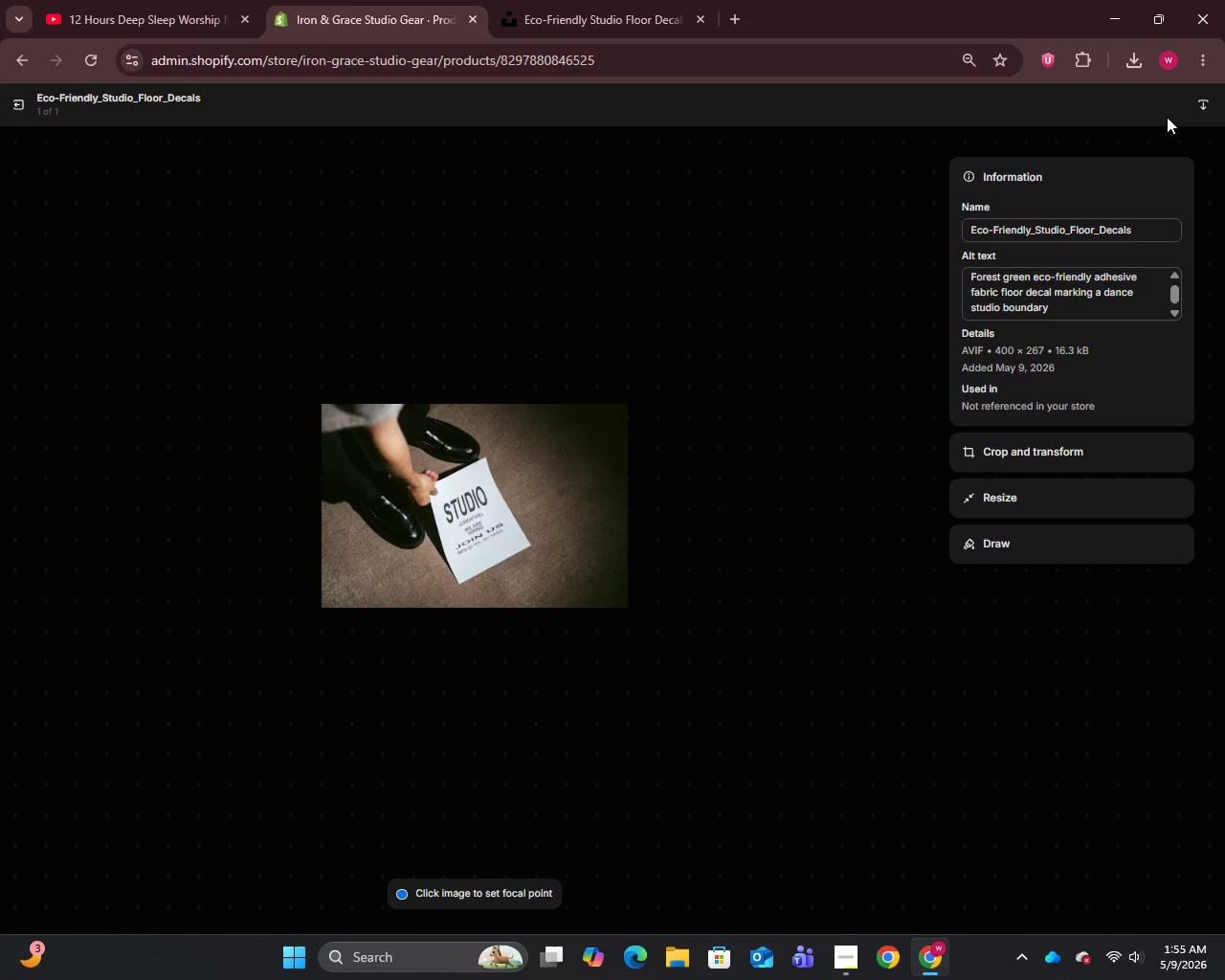 
left_click([13, 100])
 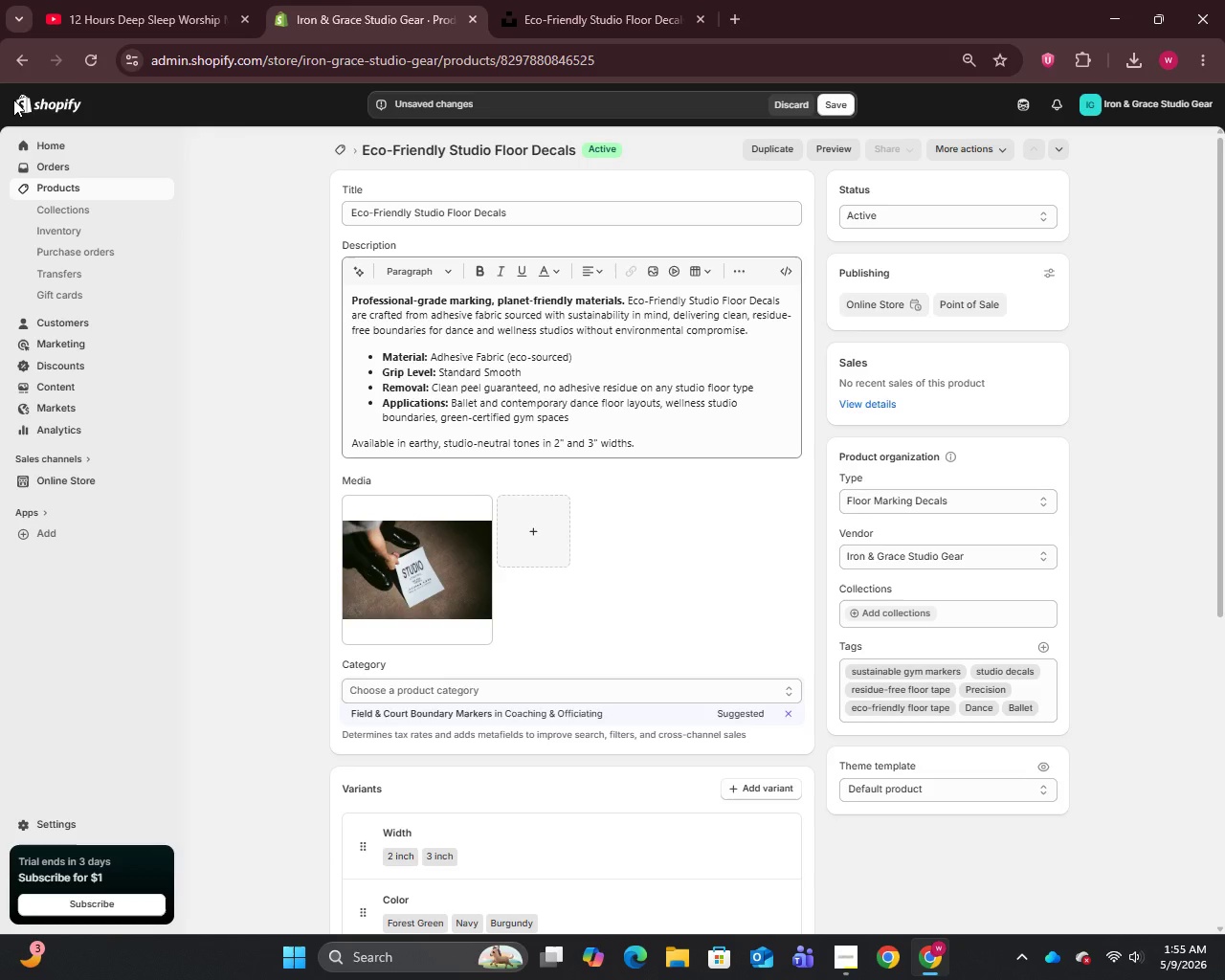 
wait(14.17)
 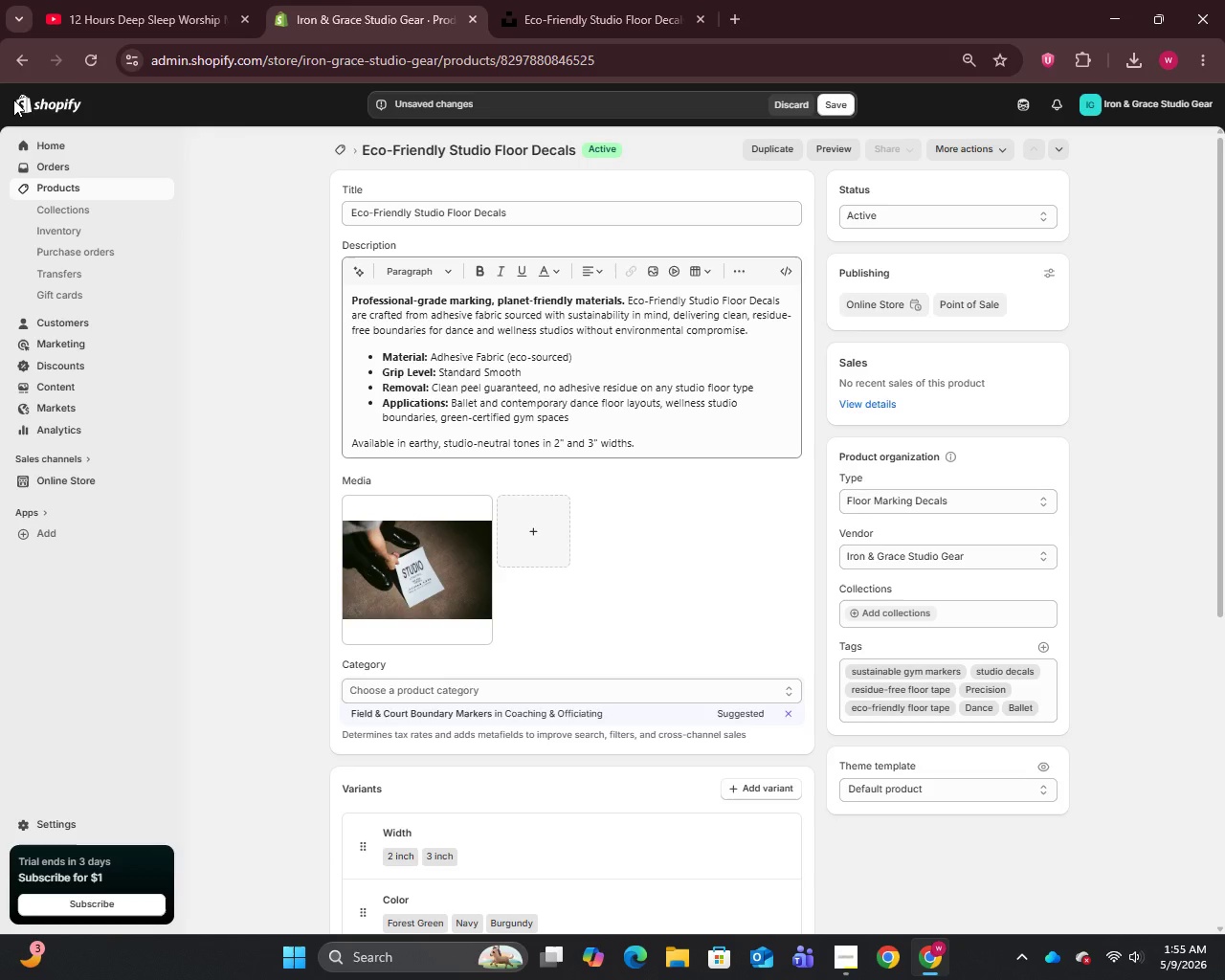 
scroll: coordinate [732, 802], scroll_direction: down, amount: 13.0
 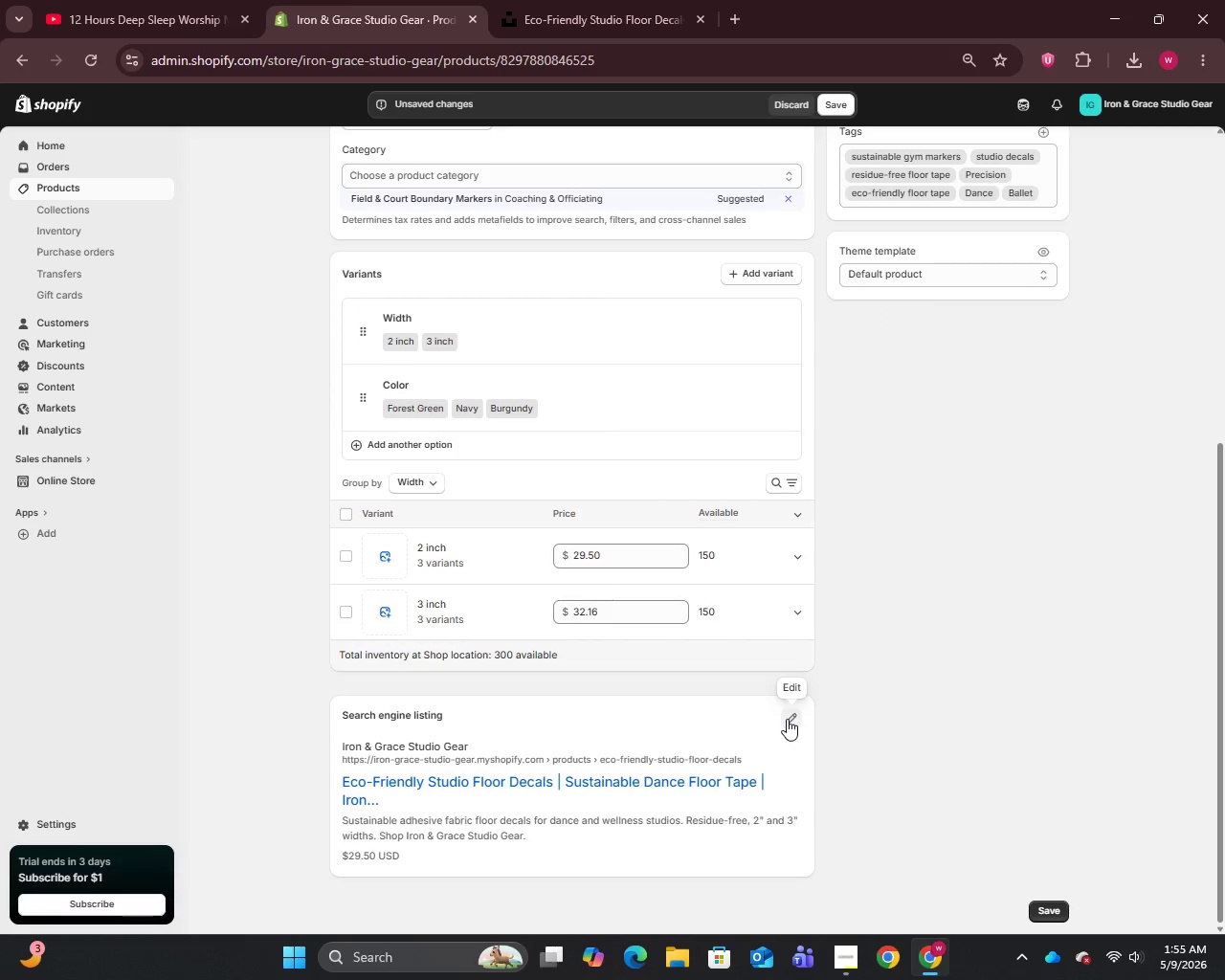 
left_click([787, 719])
 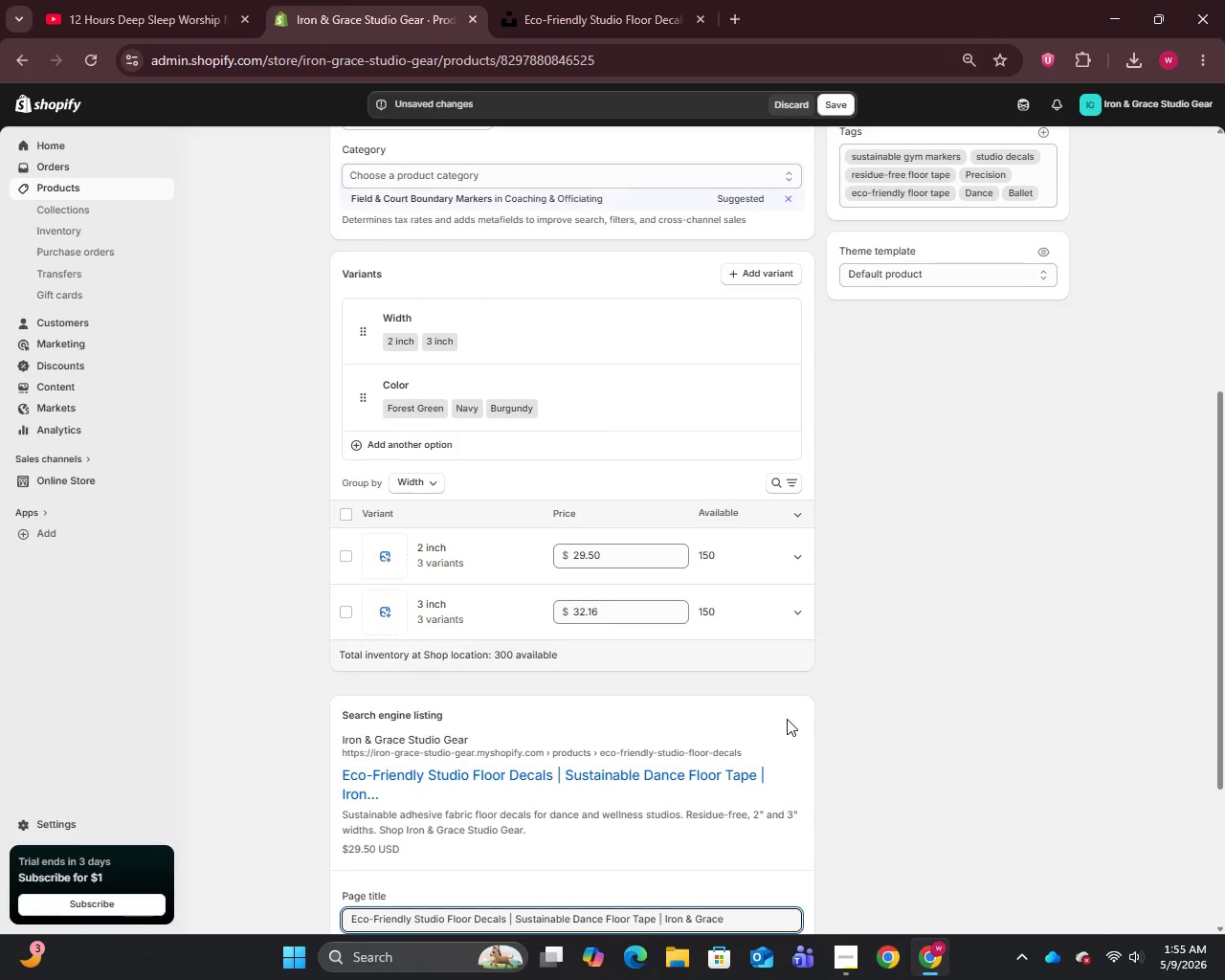 
scroll: coordinate [787, 719], scroll_direction: down, amount: 4.0
 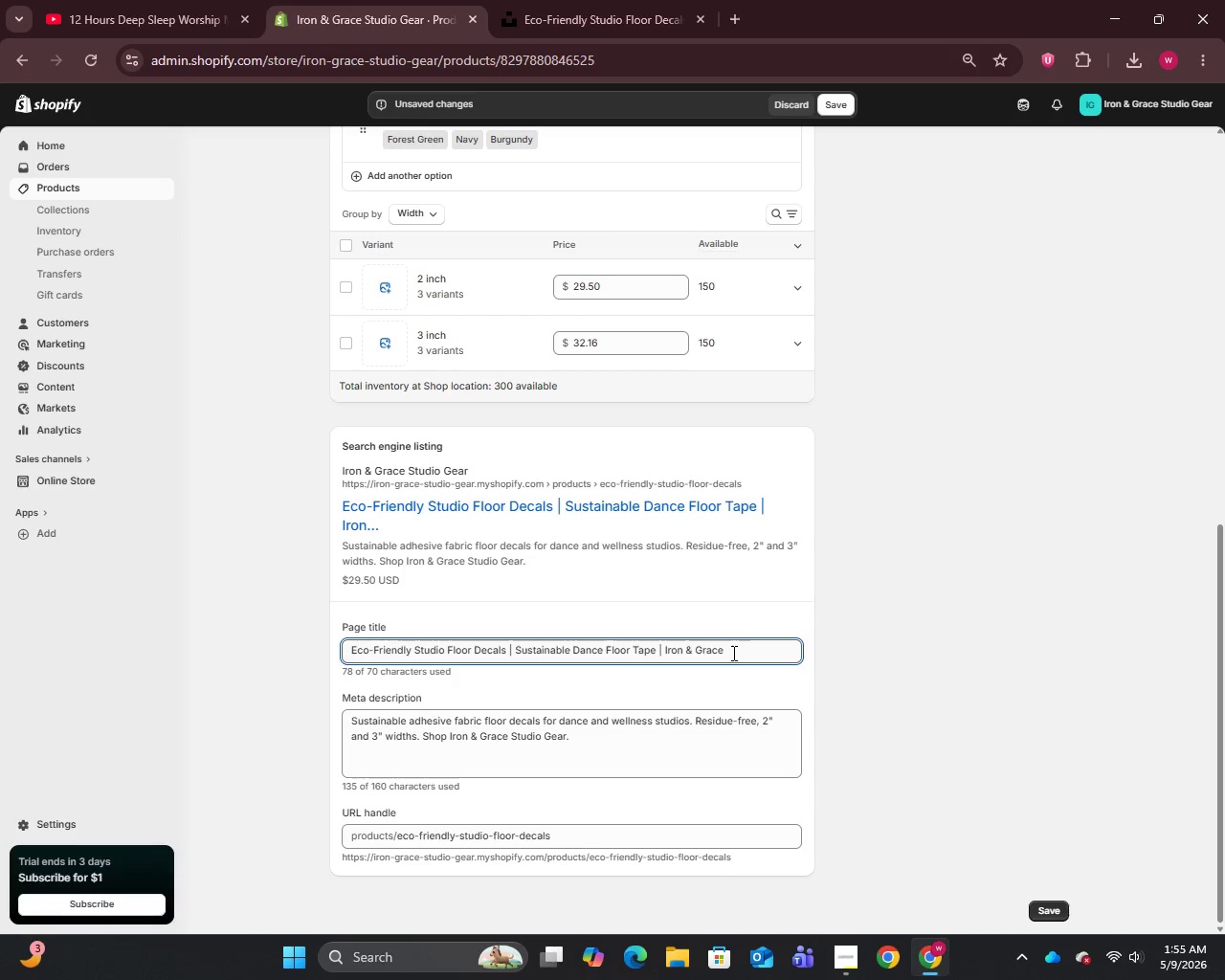 
left_click_drag(start_coordinate=[734, 650], to_coordinate=[661, 705])
 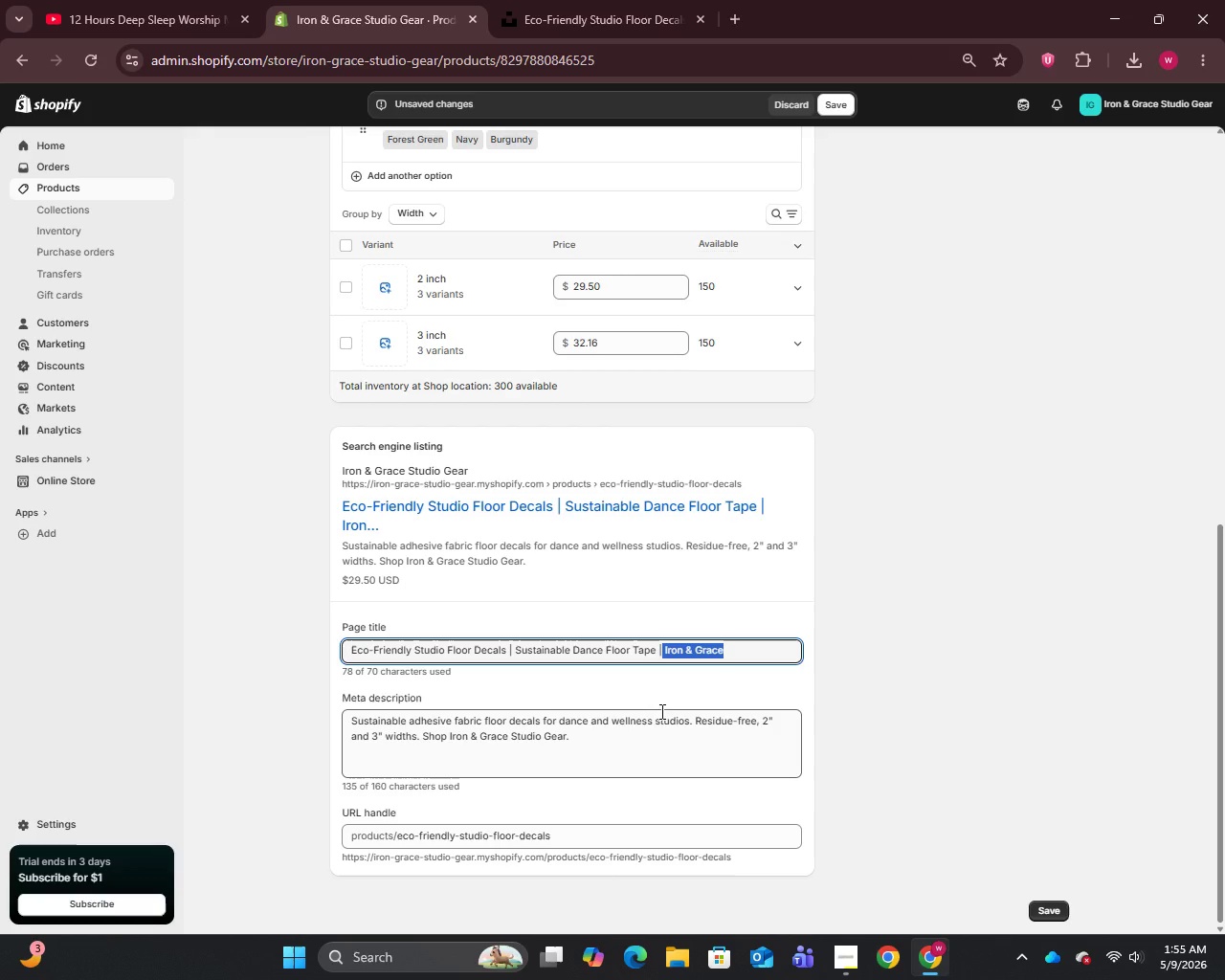 
key(Backspace)
 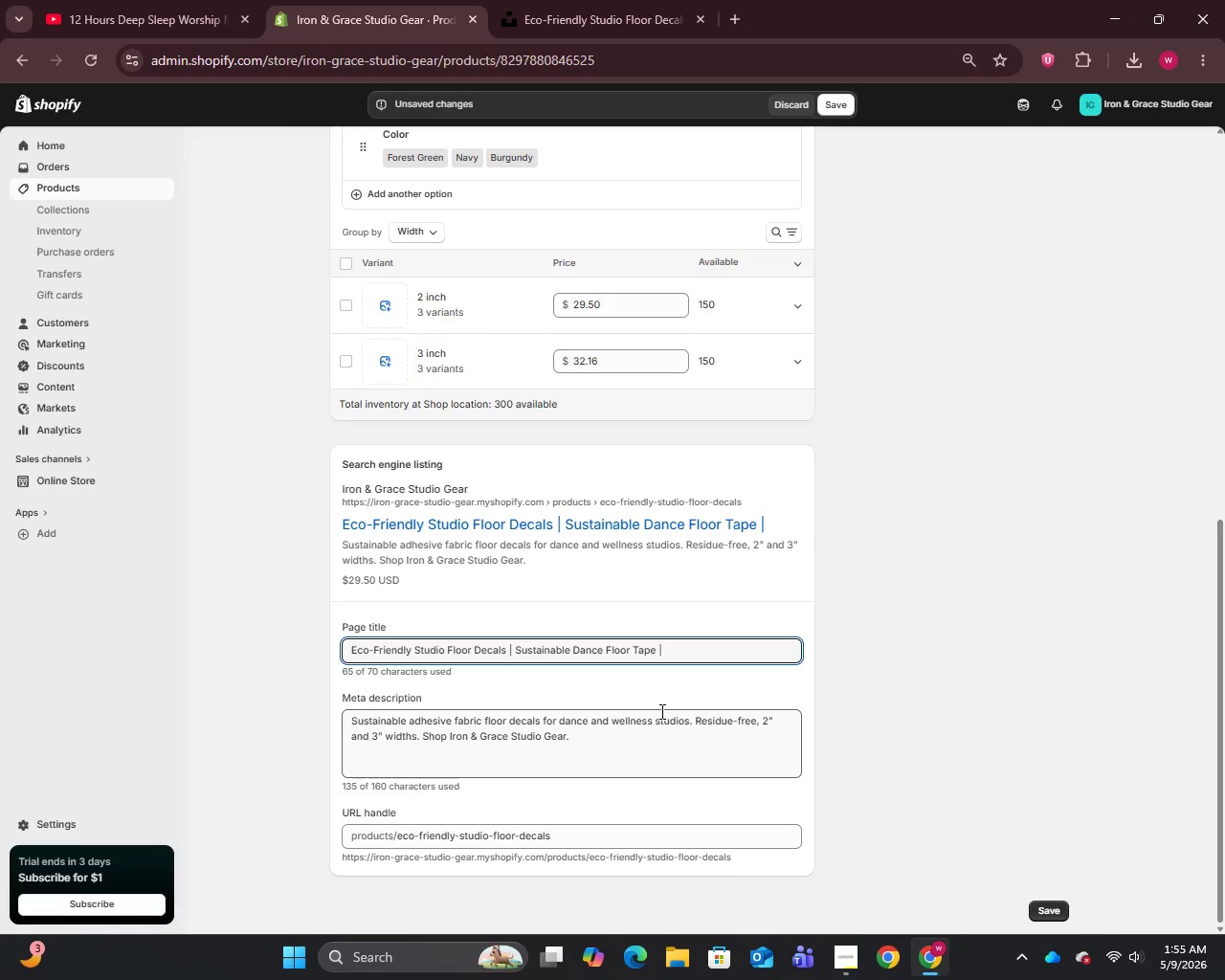 
key(Backspace)
 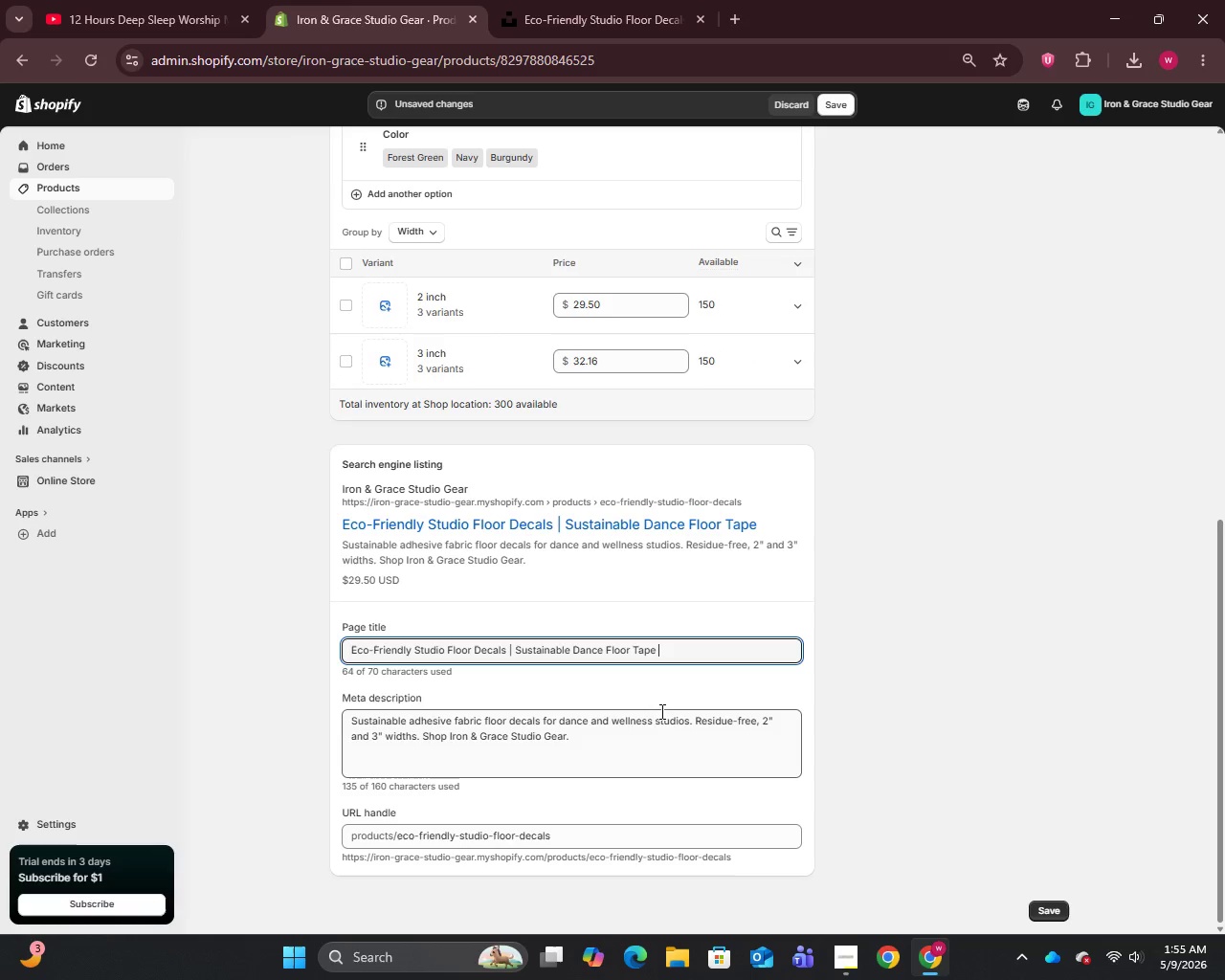 
key(Backspace)
 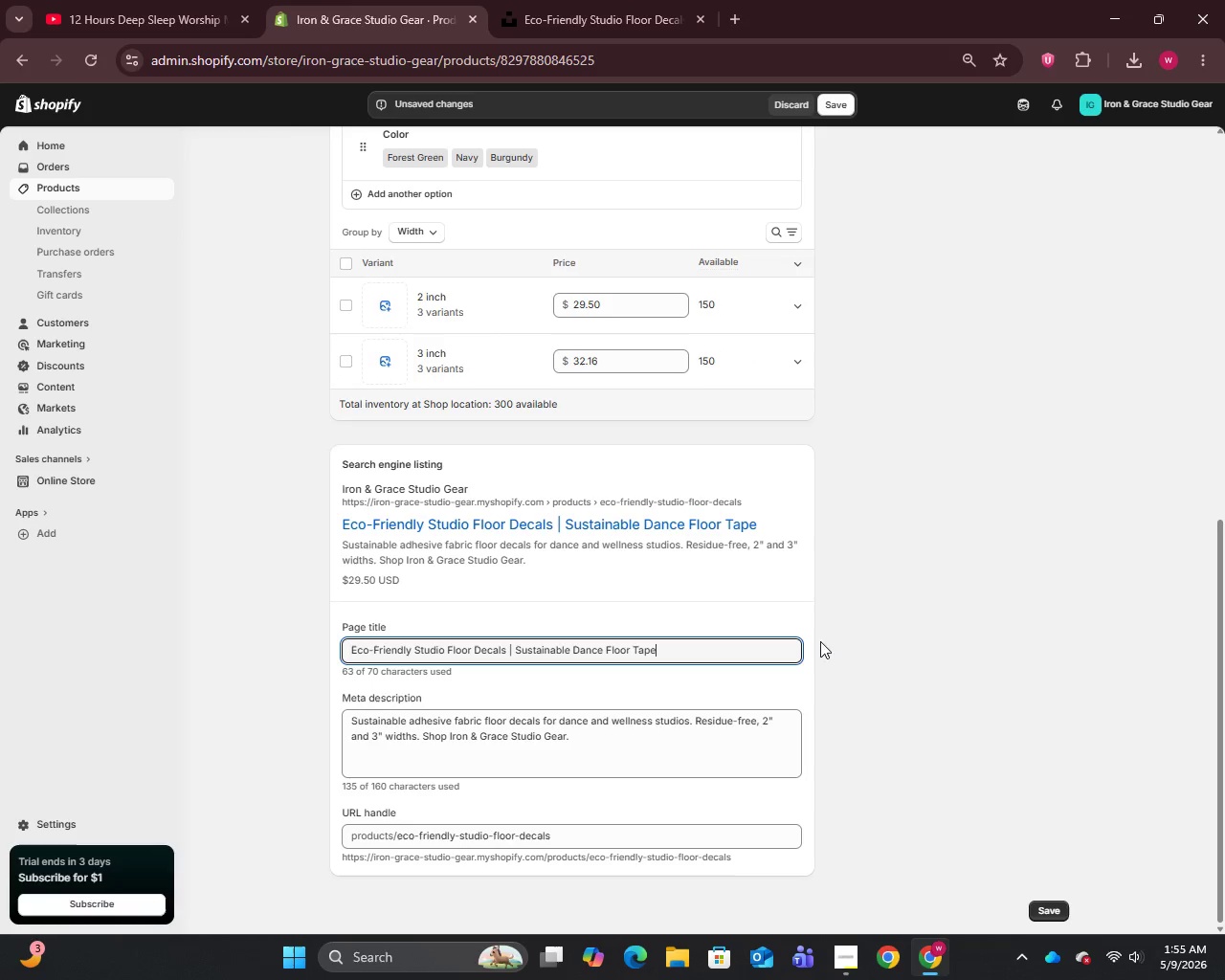 
scroll: coordinate [754, 621], scroll_direction: up, amount: 12.0
 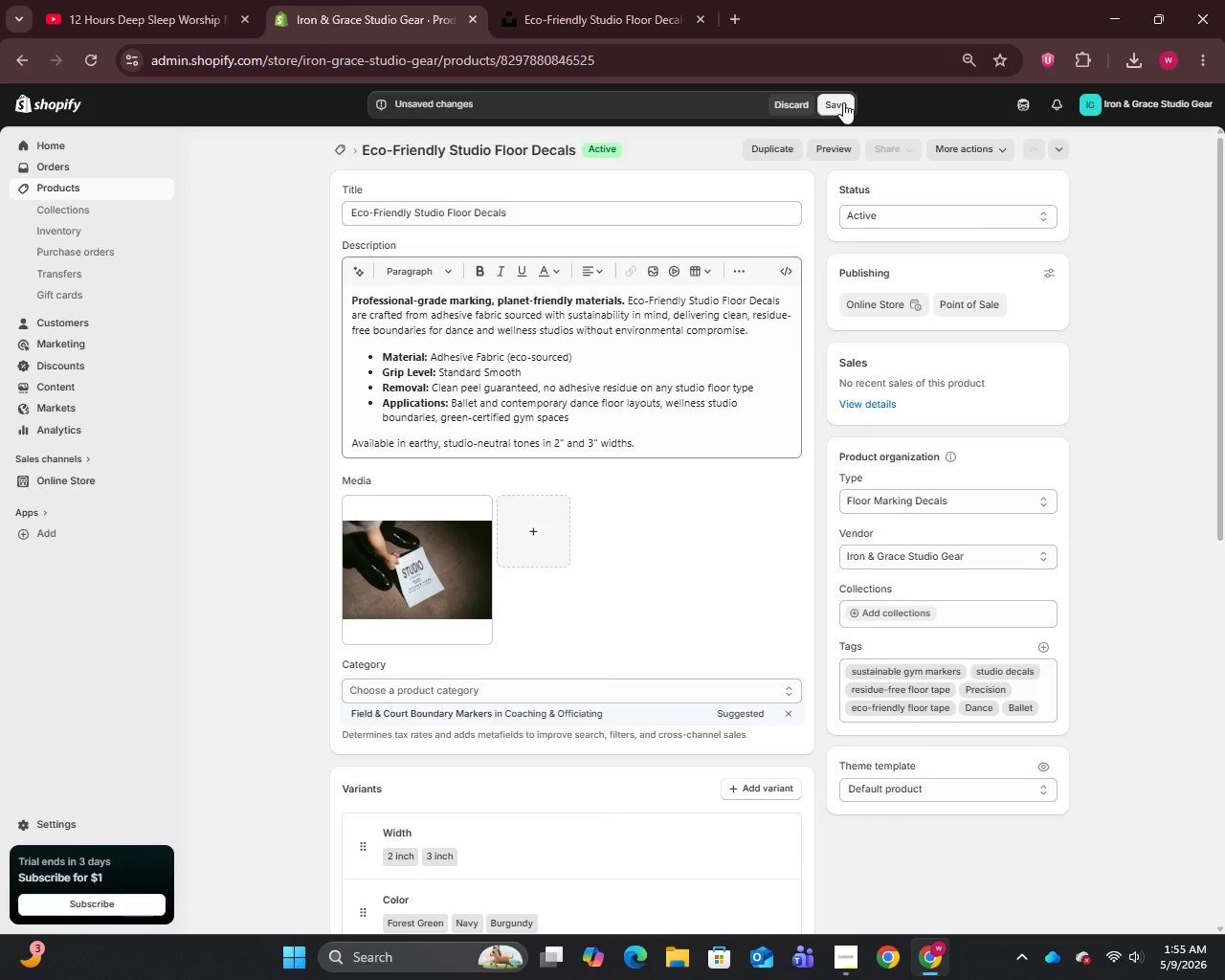 
left_click([843, 102])
 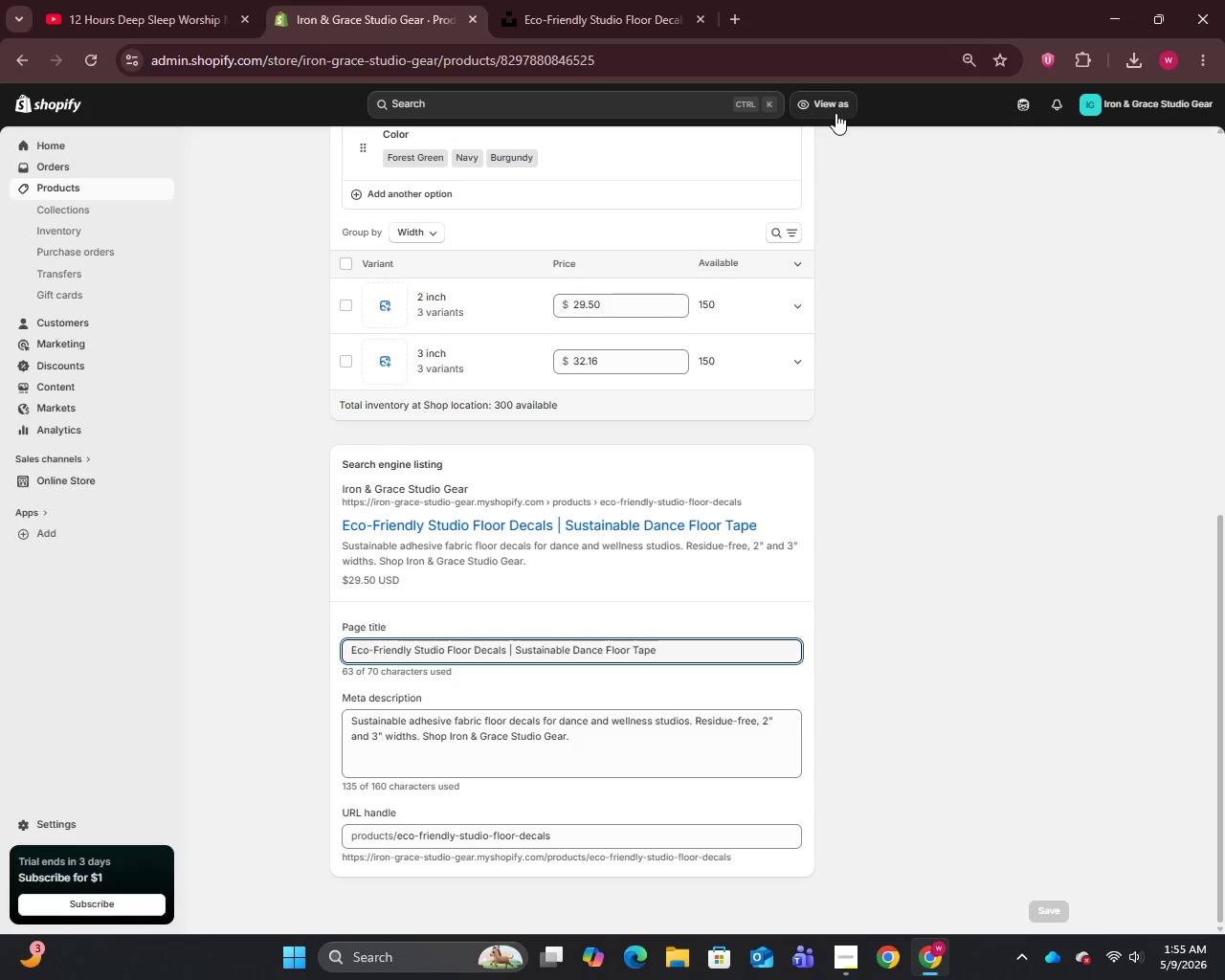 
wait(22.22)
 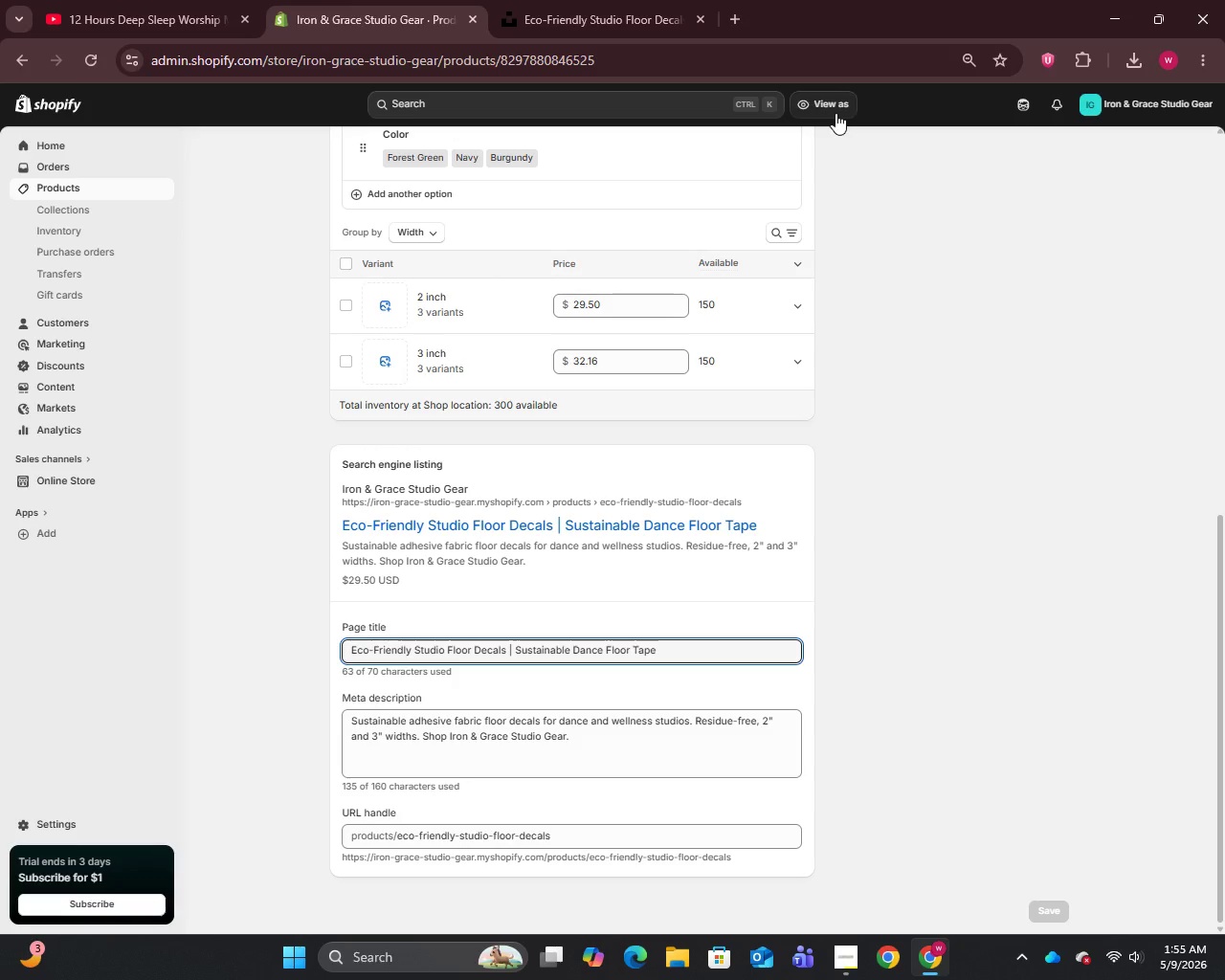 
left_click([68, 208])
 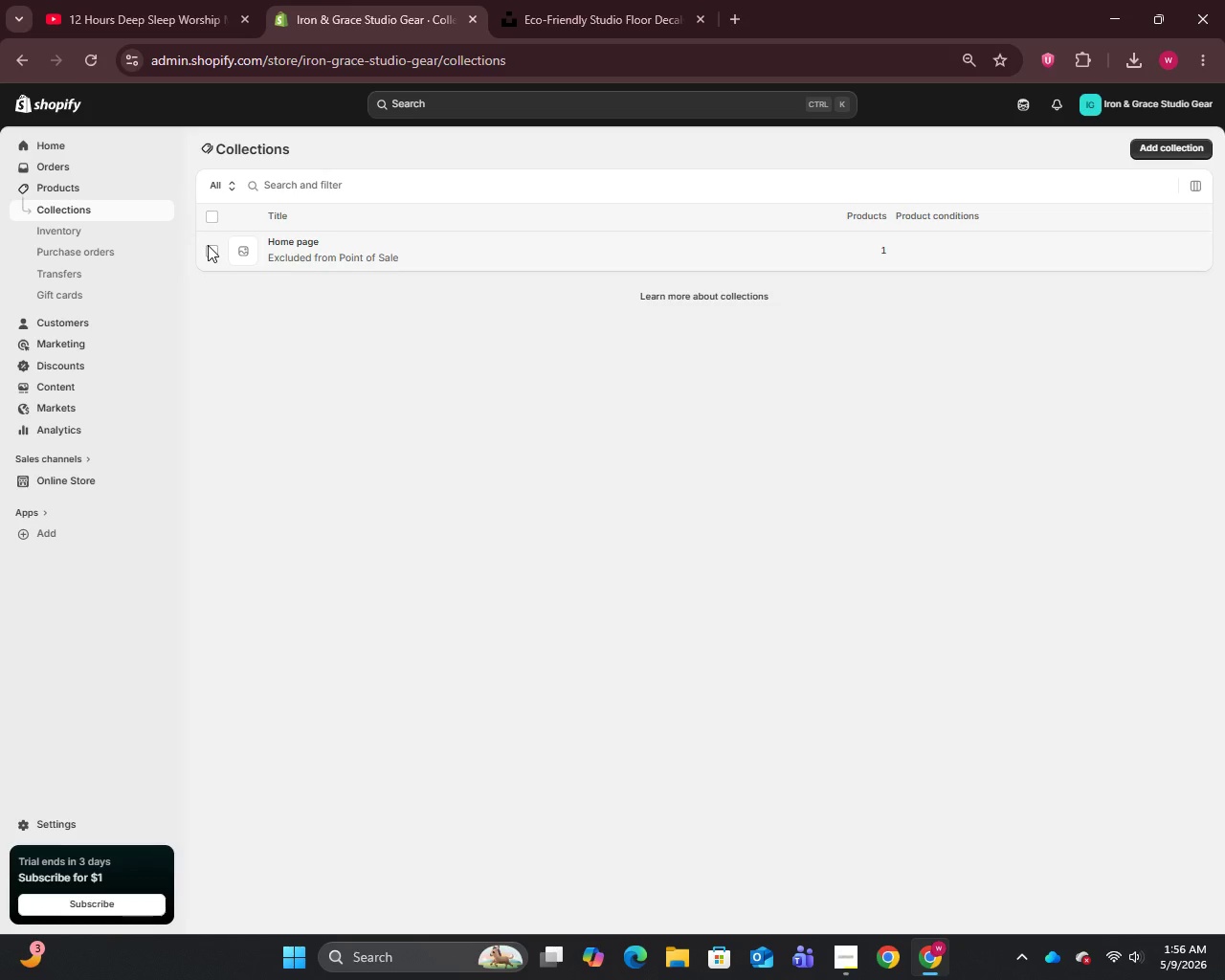 
wait(40.75)
 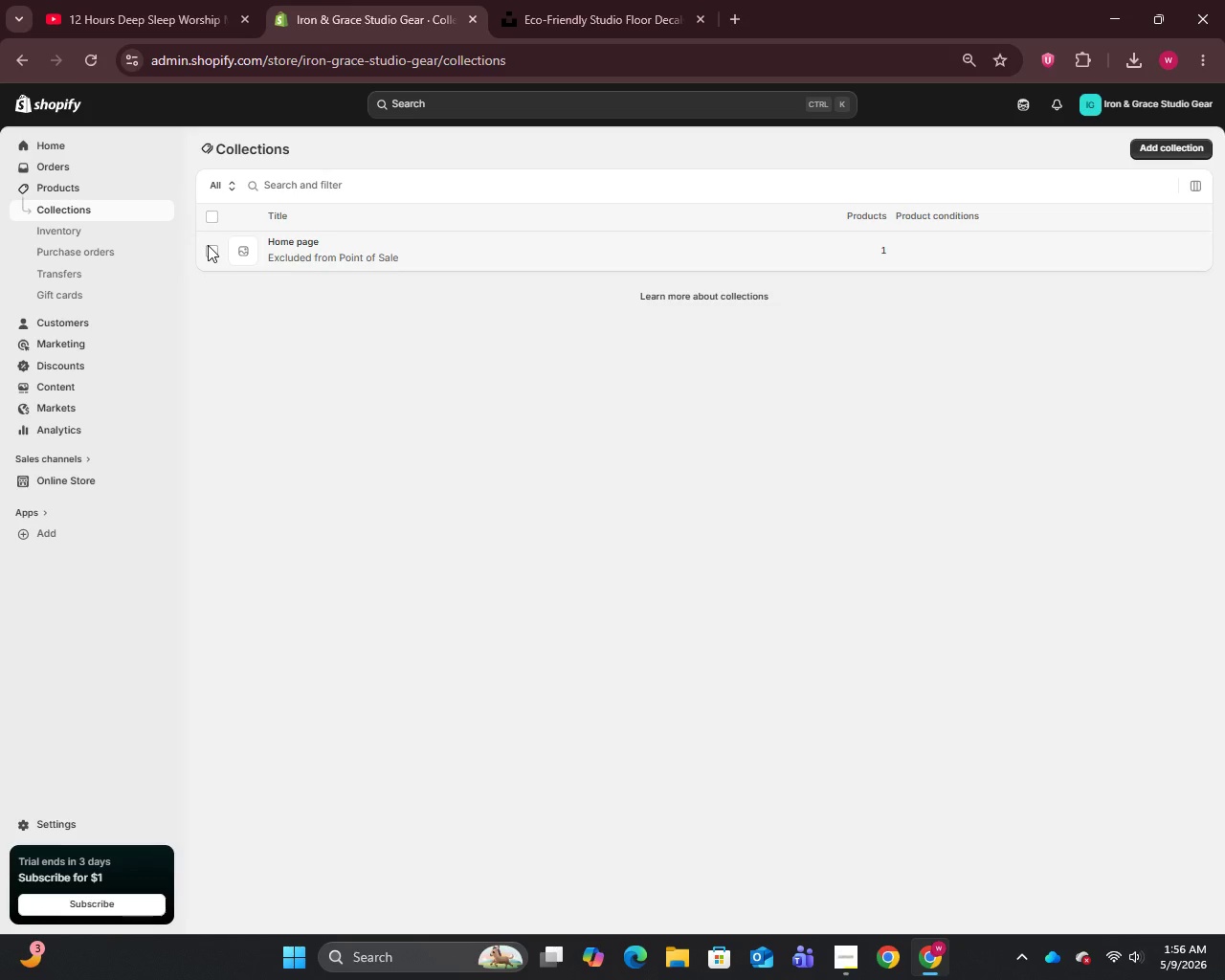 
left_click([59, 188])
 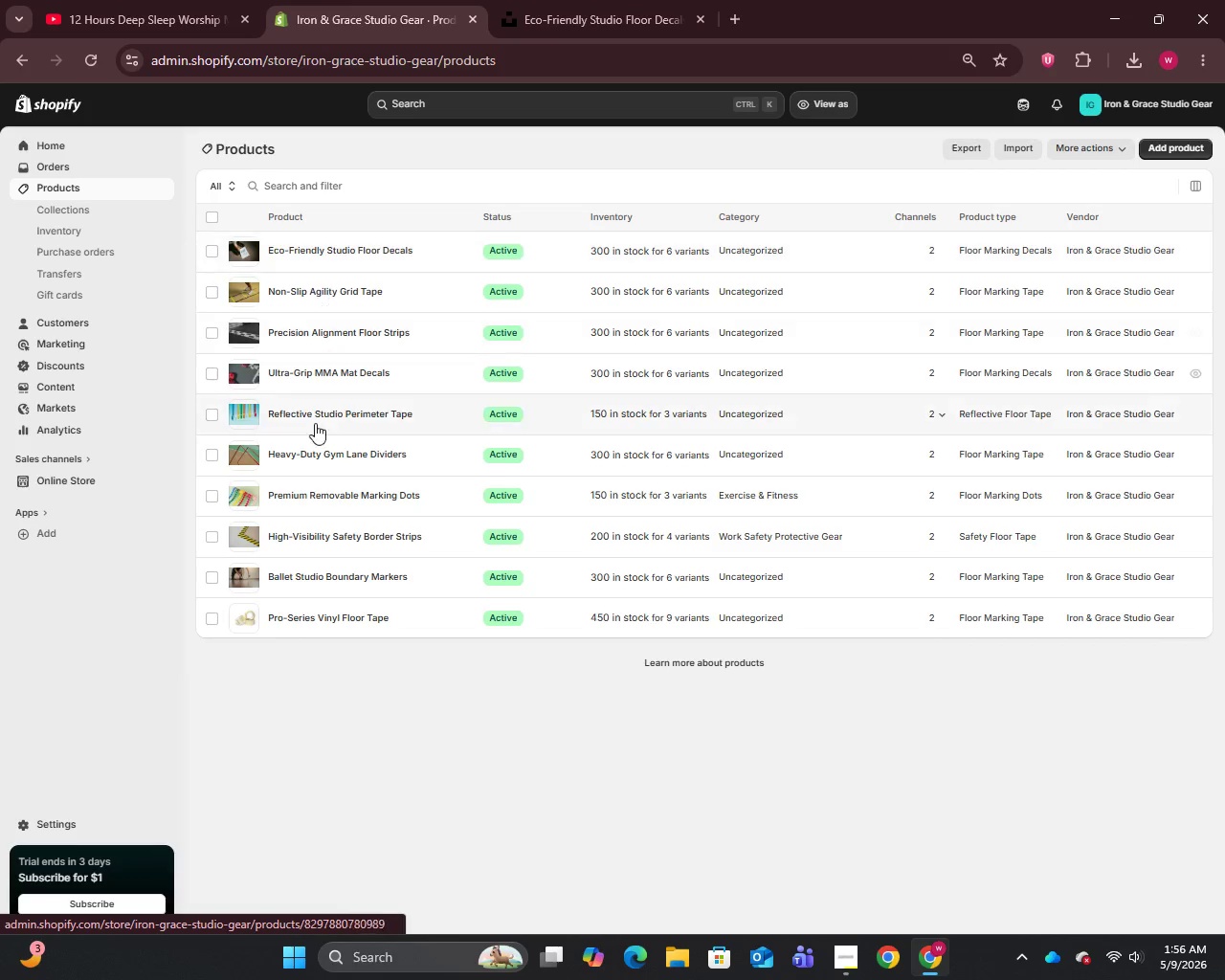 
left_click([327, 610])
 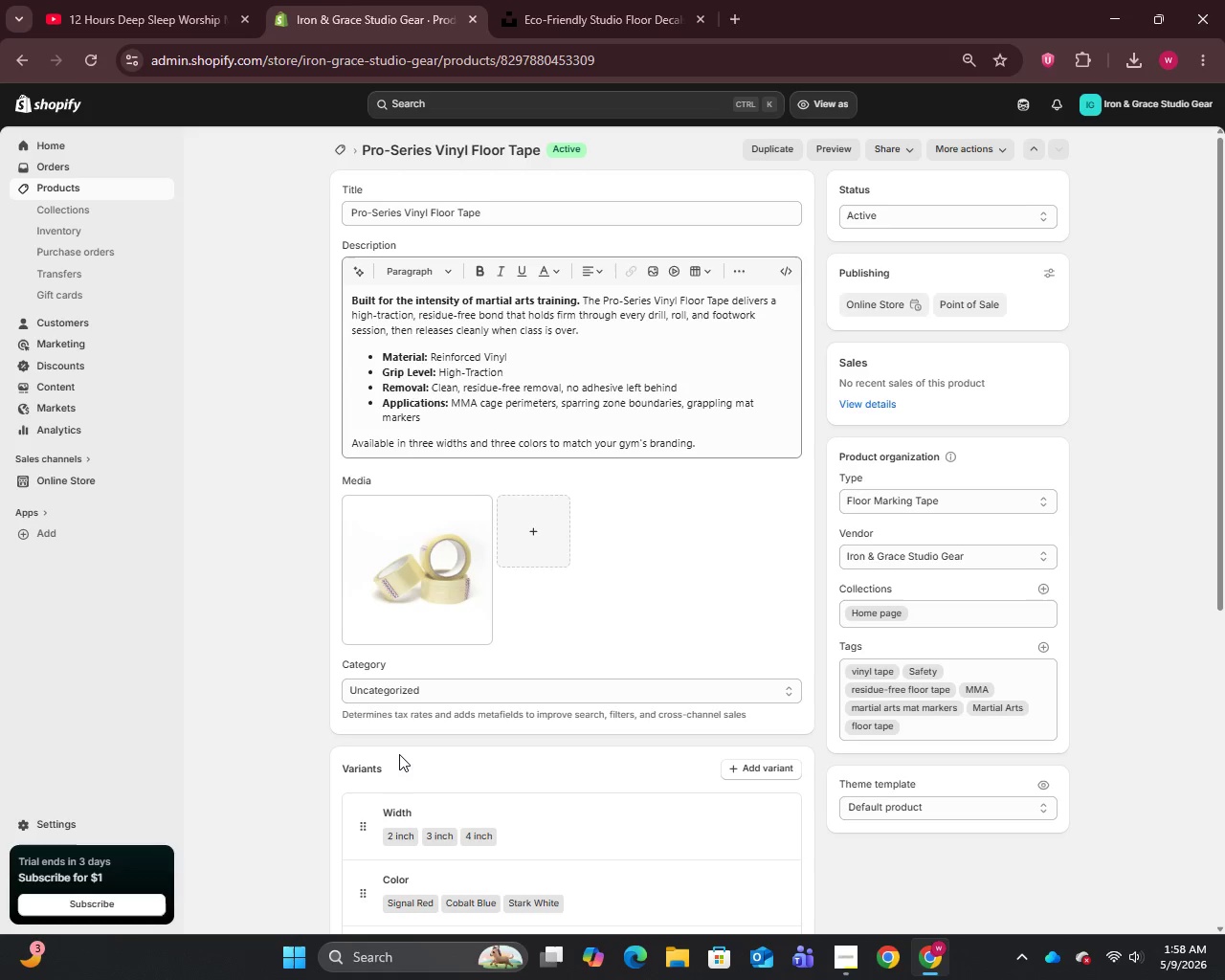 
wait(127.33)
 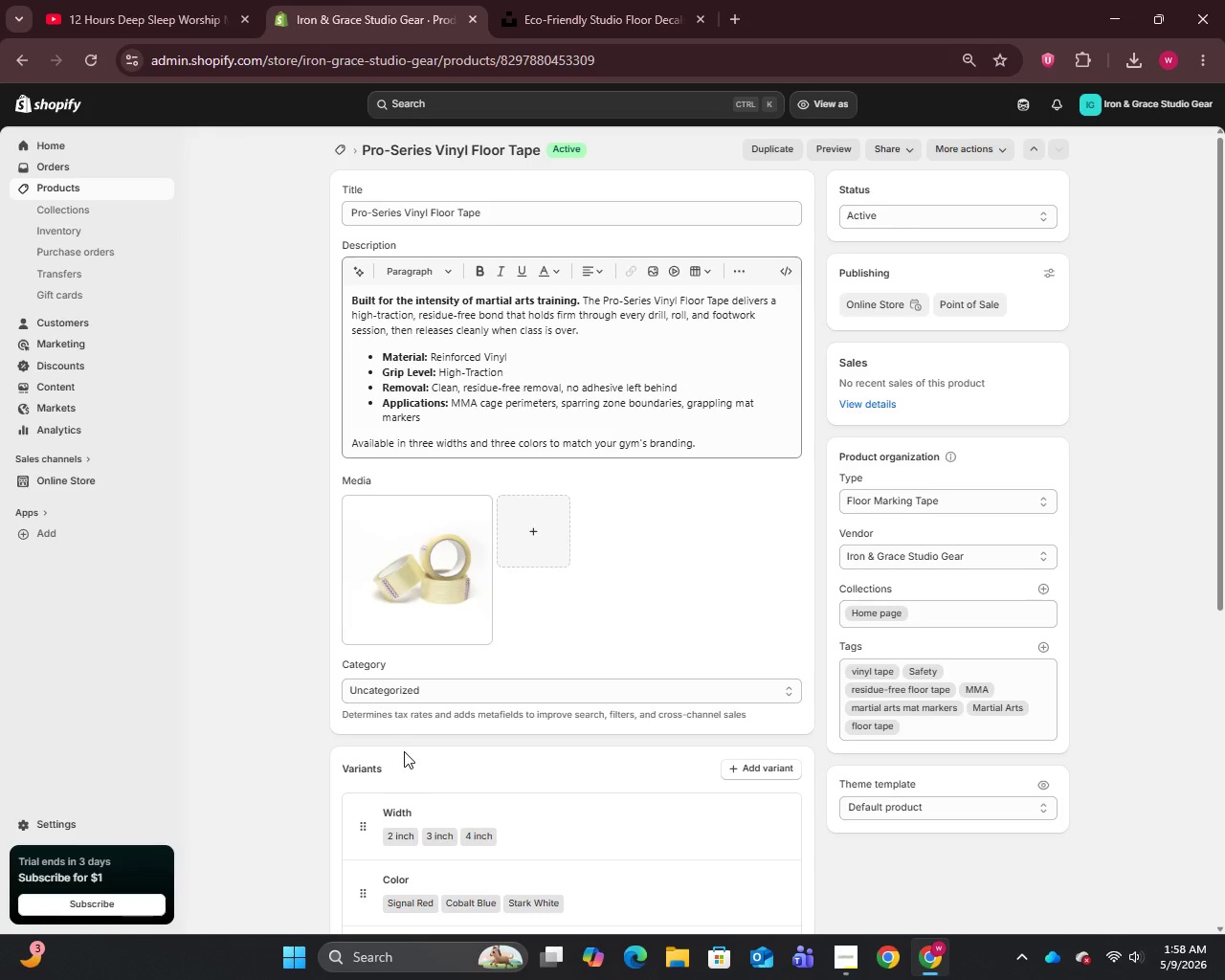 
key(Meta+PrintScreen)
 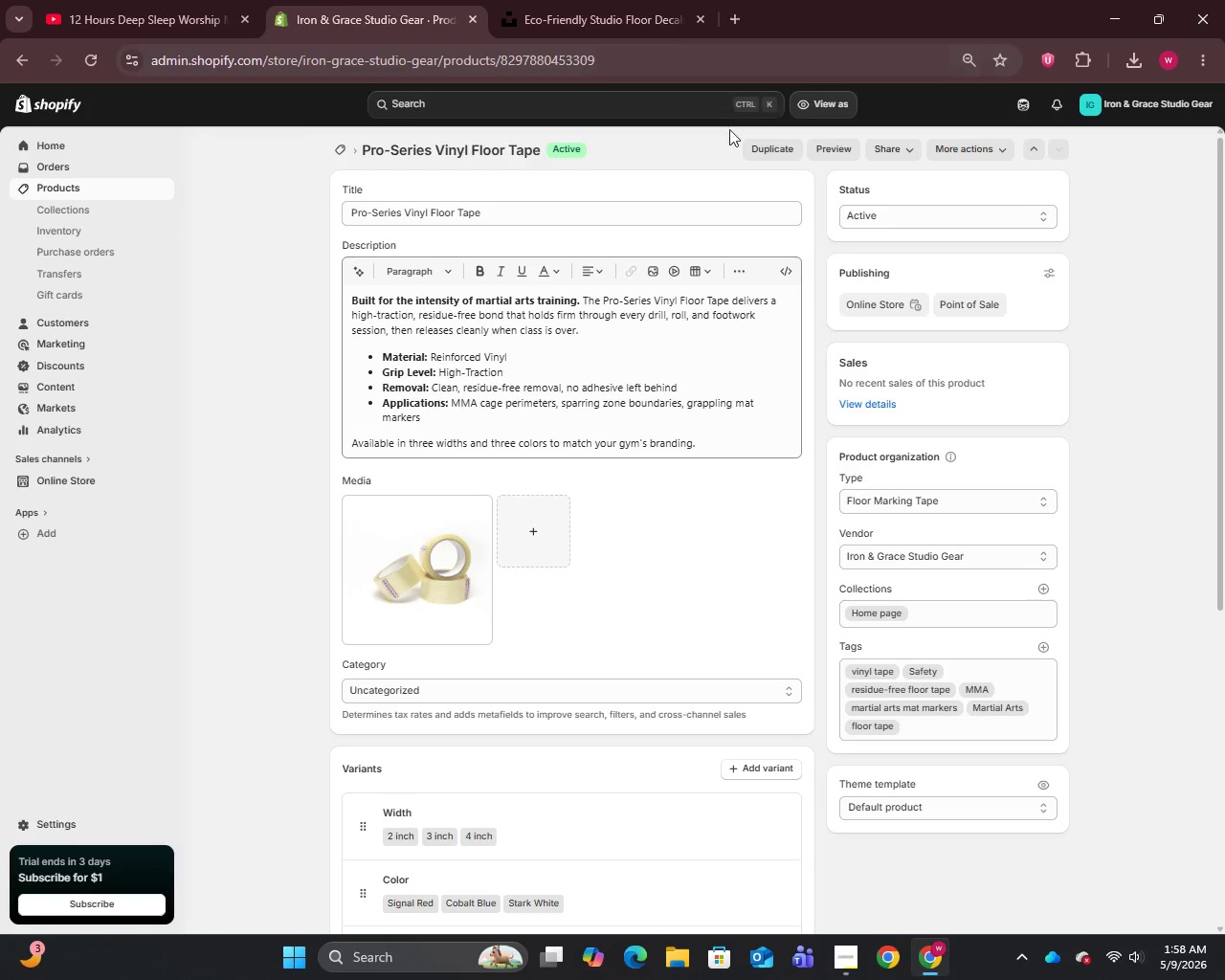 
left_click([832, 145])
 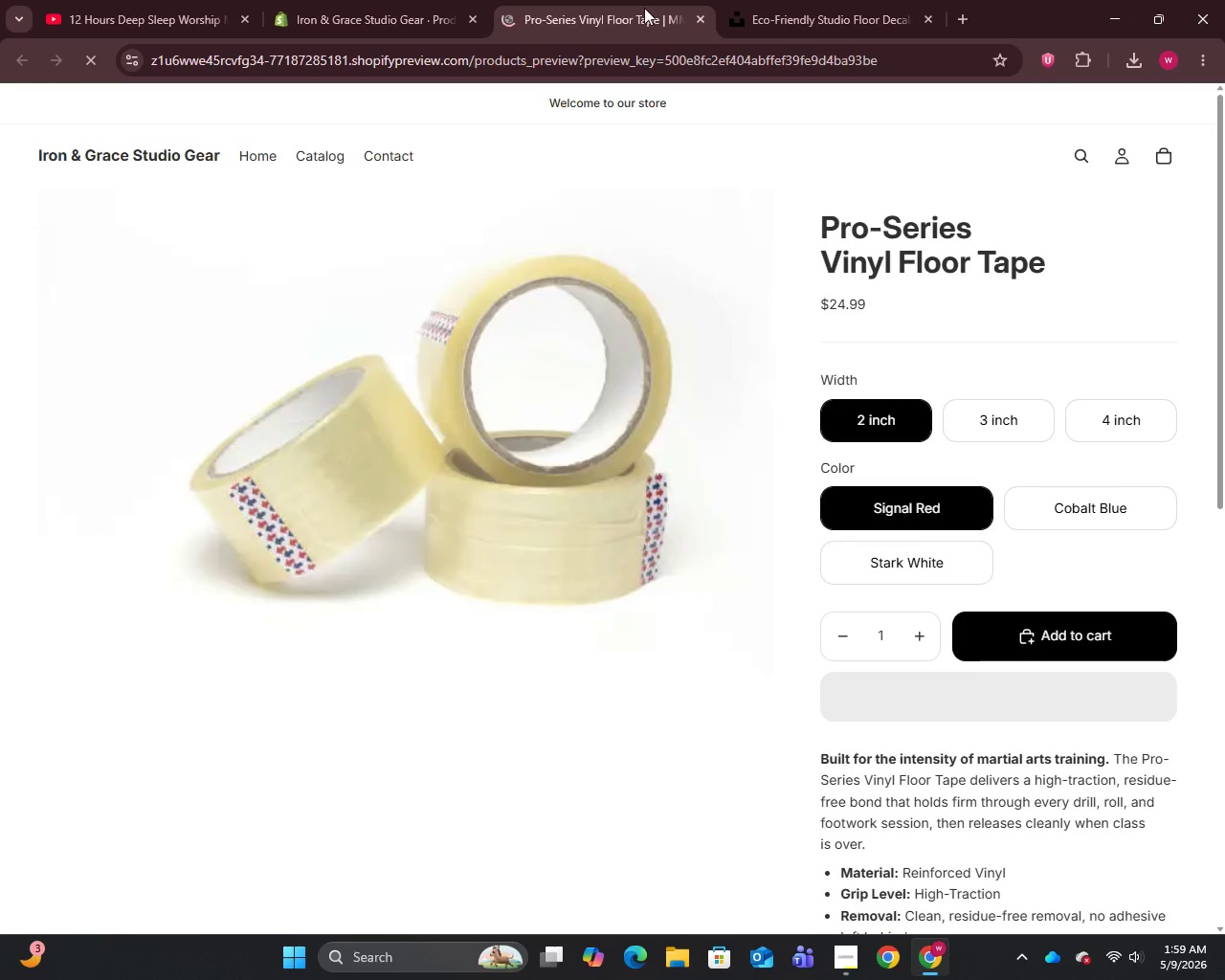 
left_click([700, 14])
 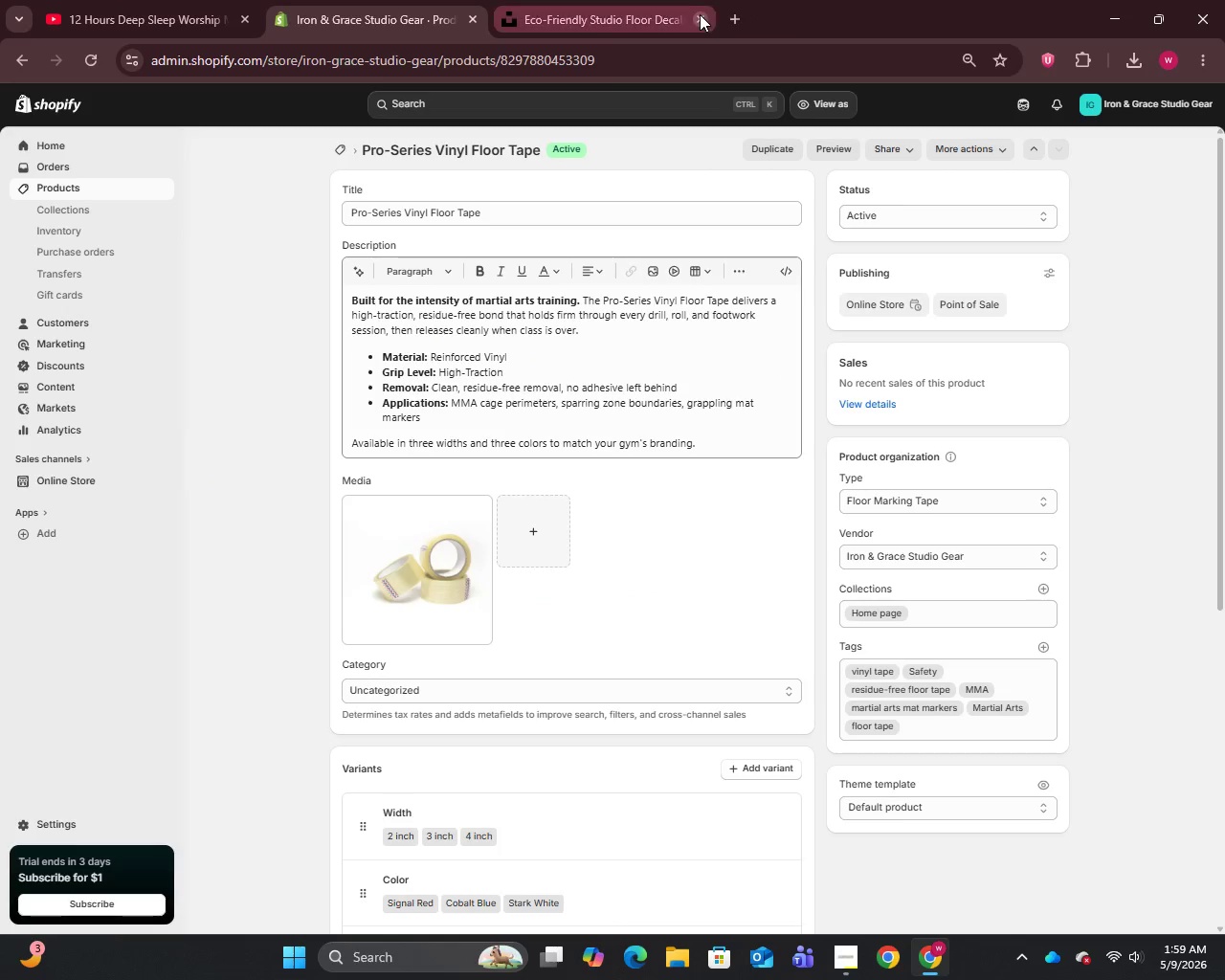 
left_click([700, 14])
 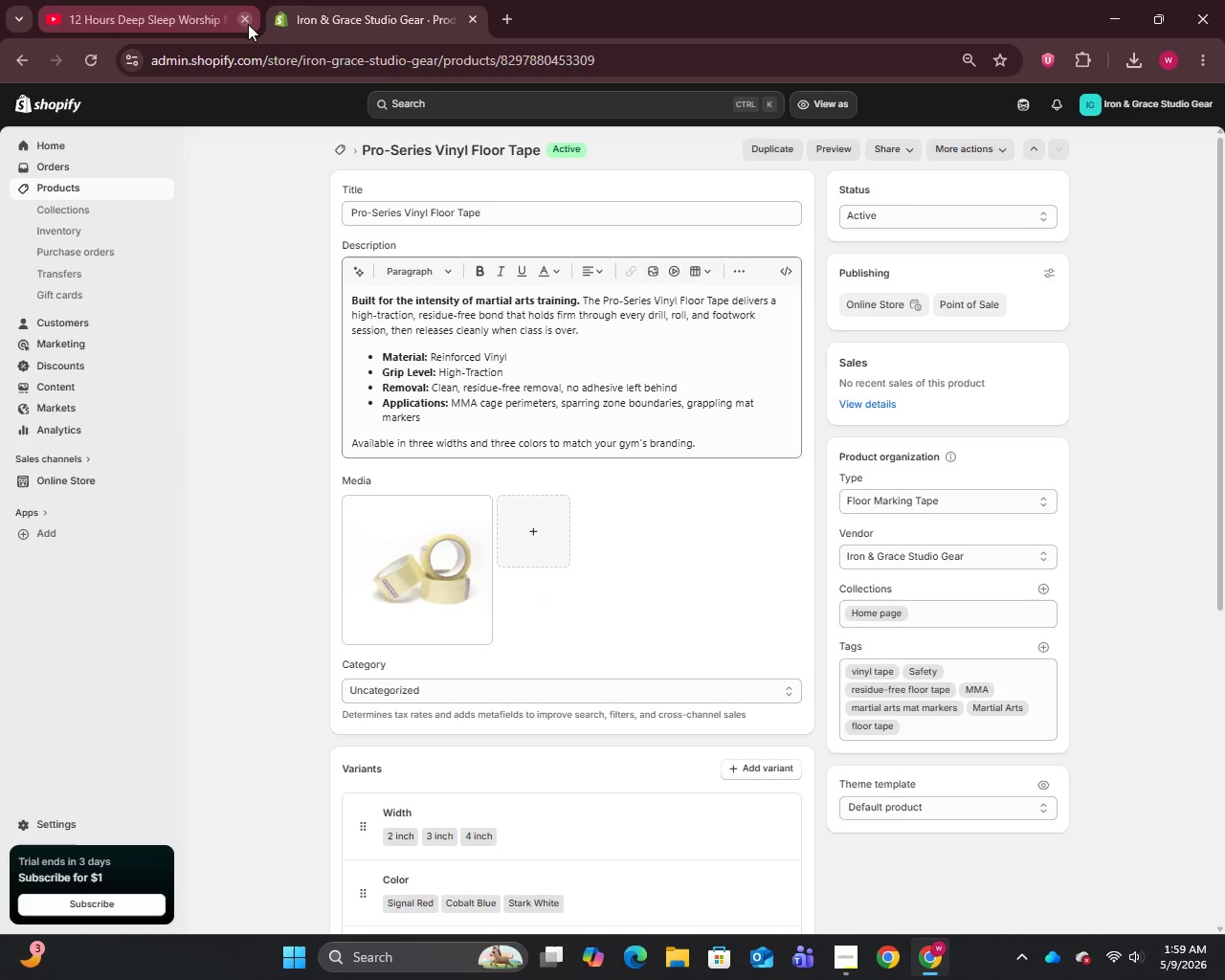 
left_click([247, 21])
 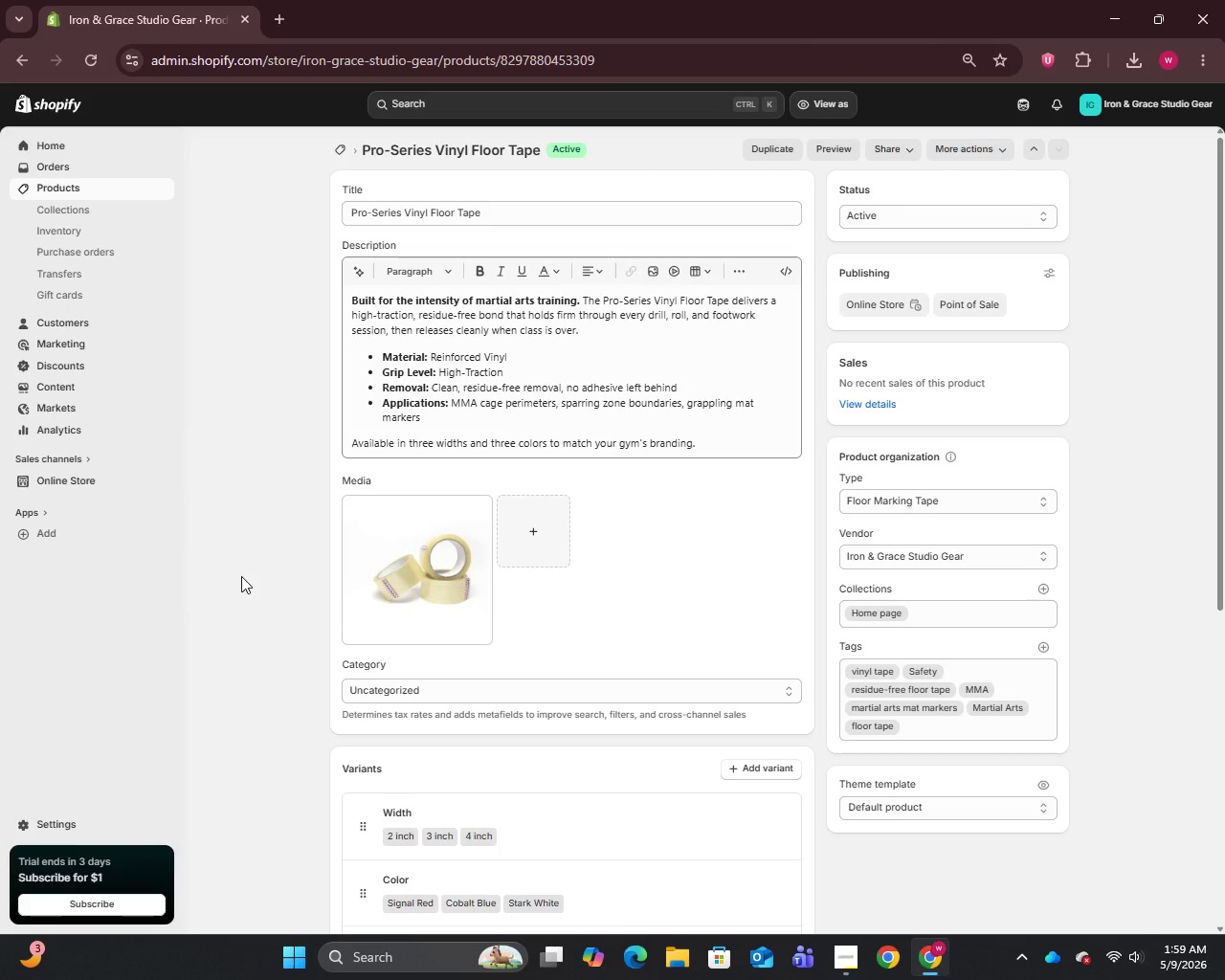 
key(Meta+PrintScreen)
 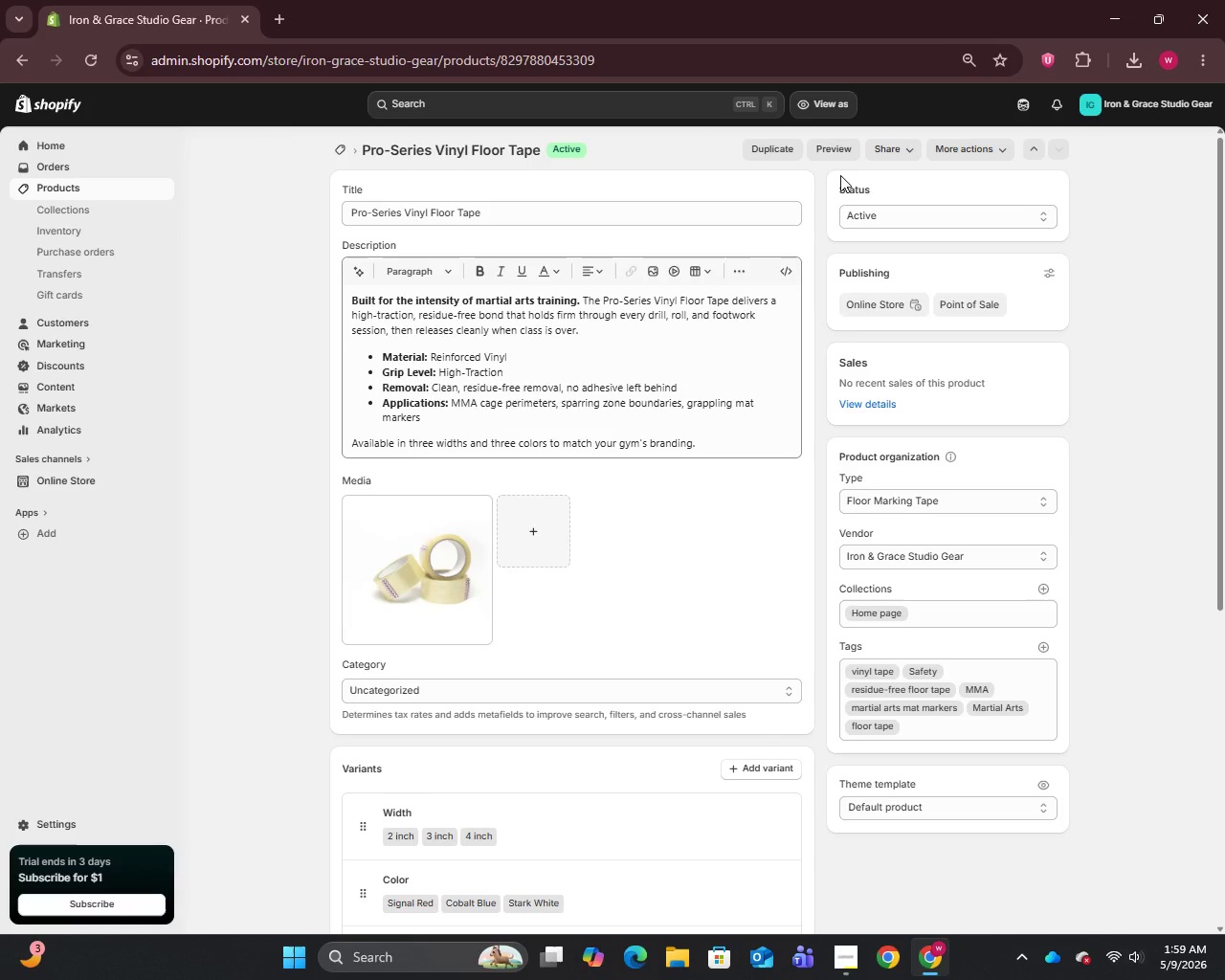 
left_click([831, 152])
 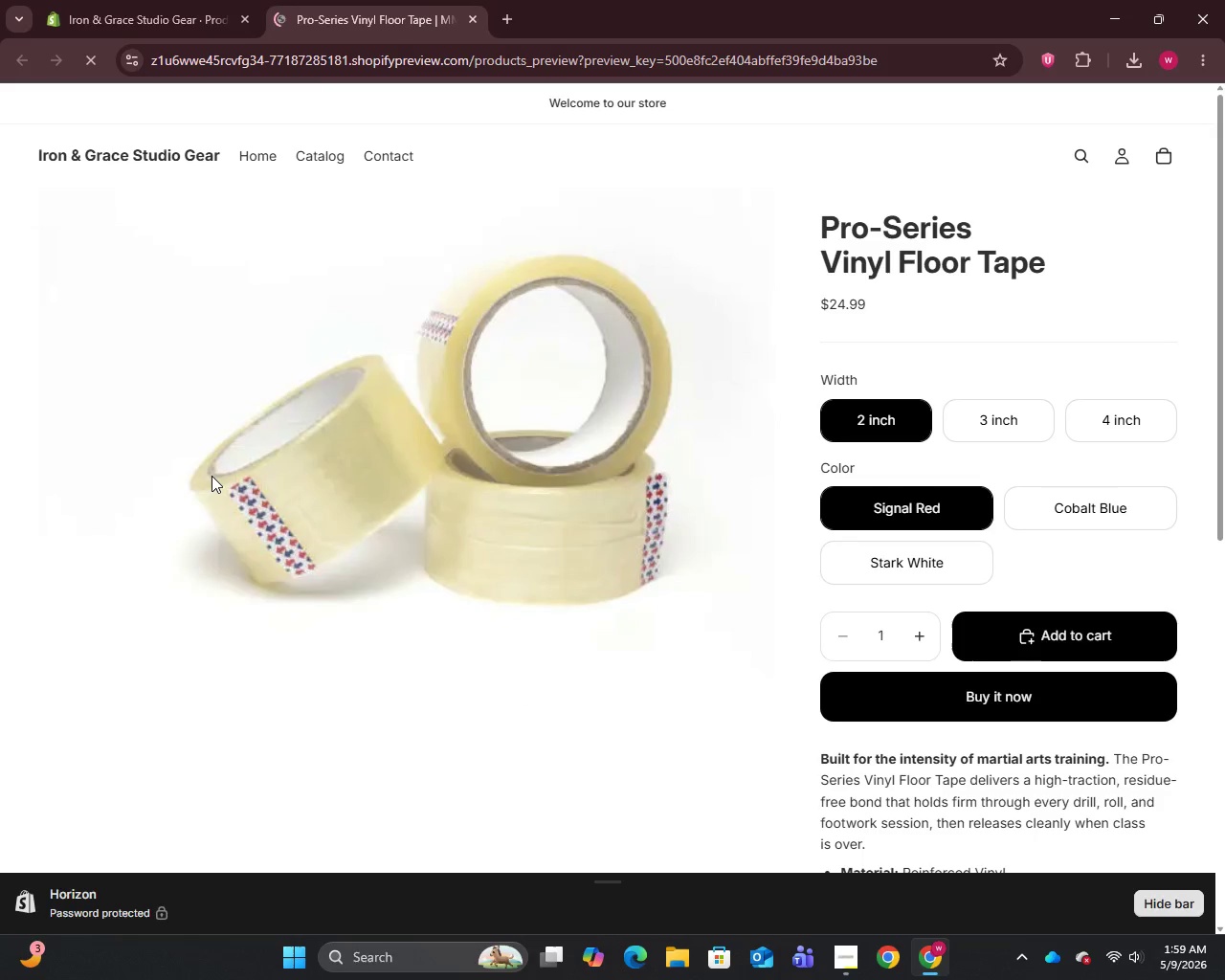 
key(Meta+PrintScreen)
 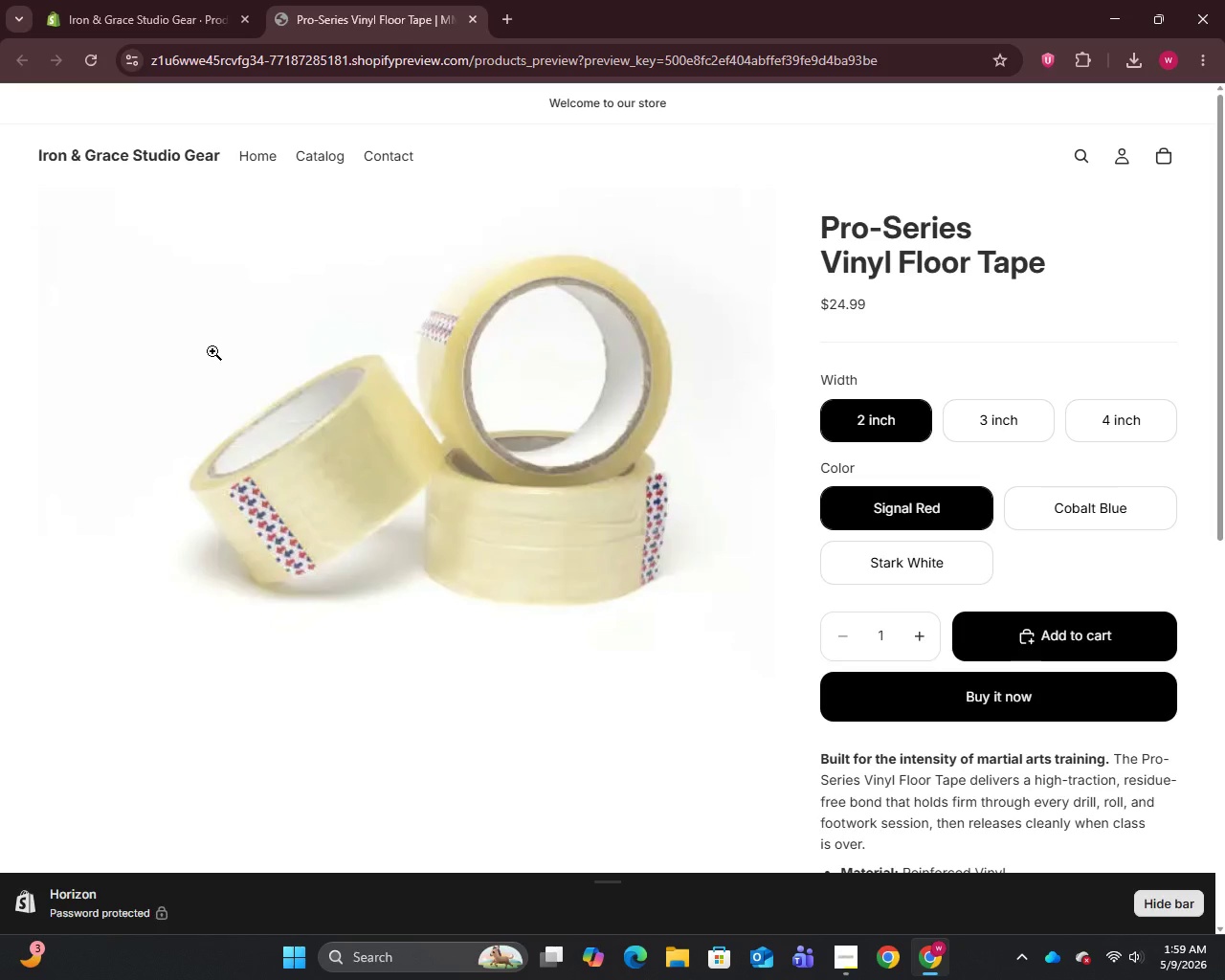 
left_click([190, 0])
 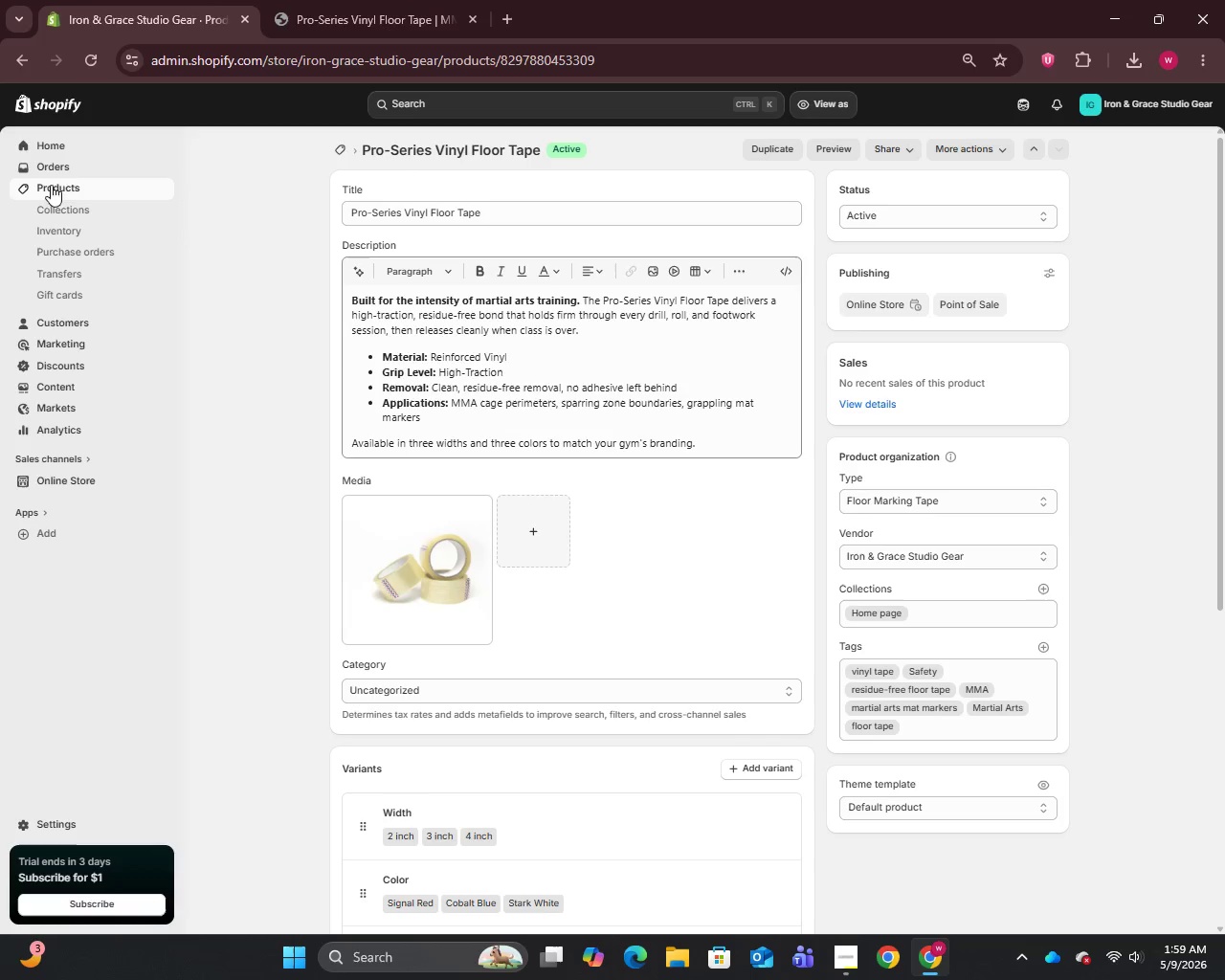 
left_click([56, 187])
 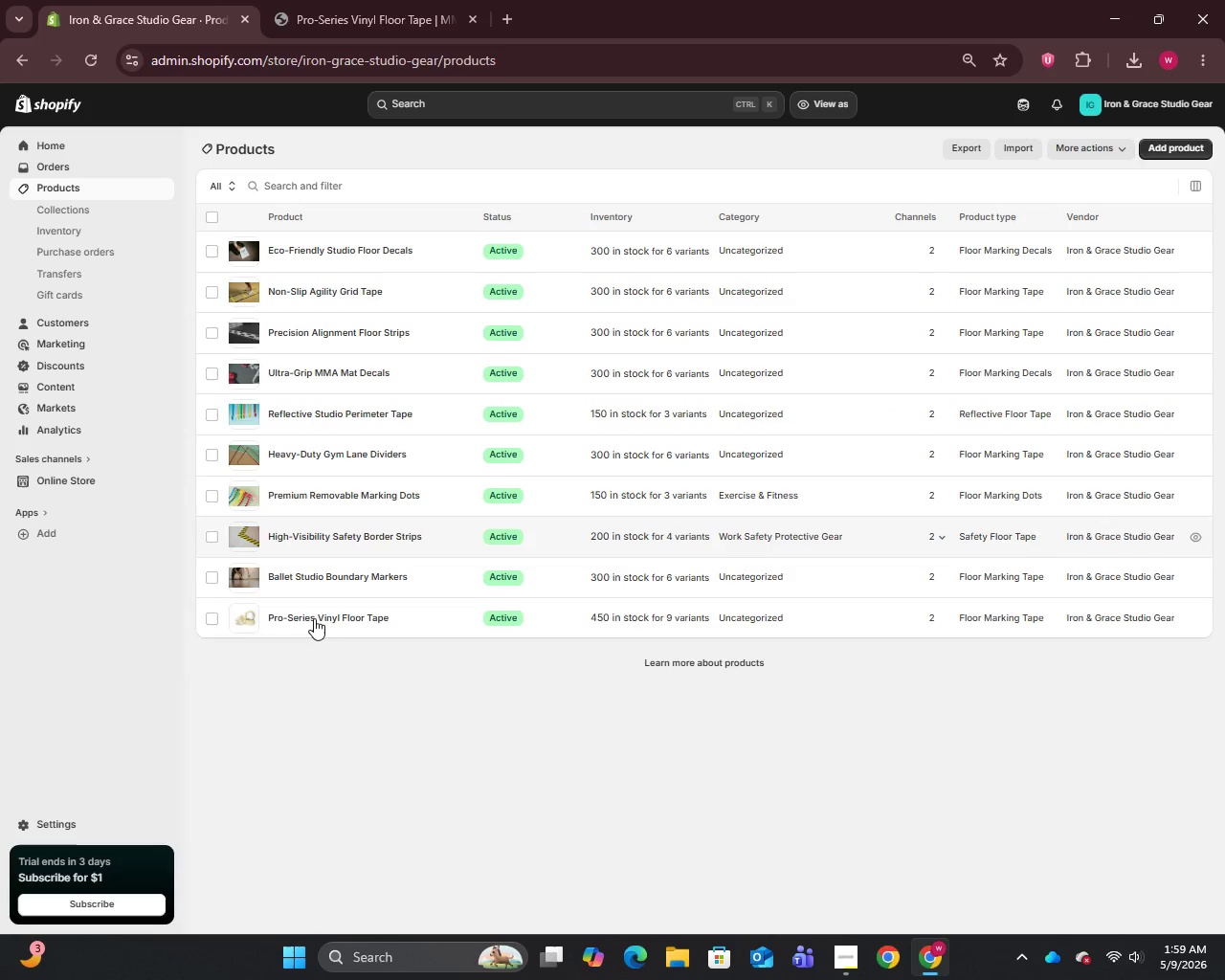 
left_click([314, 568])
 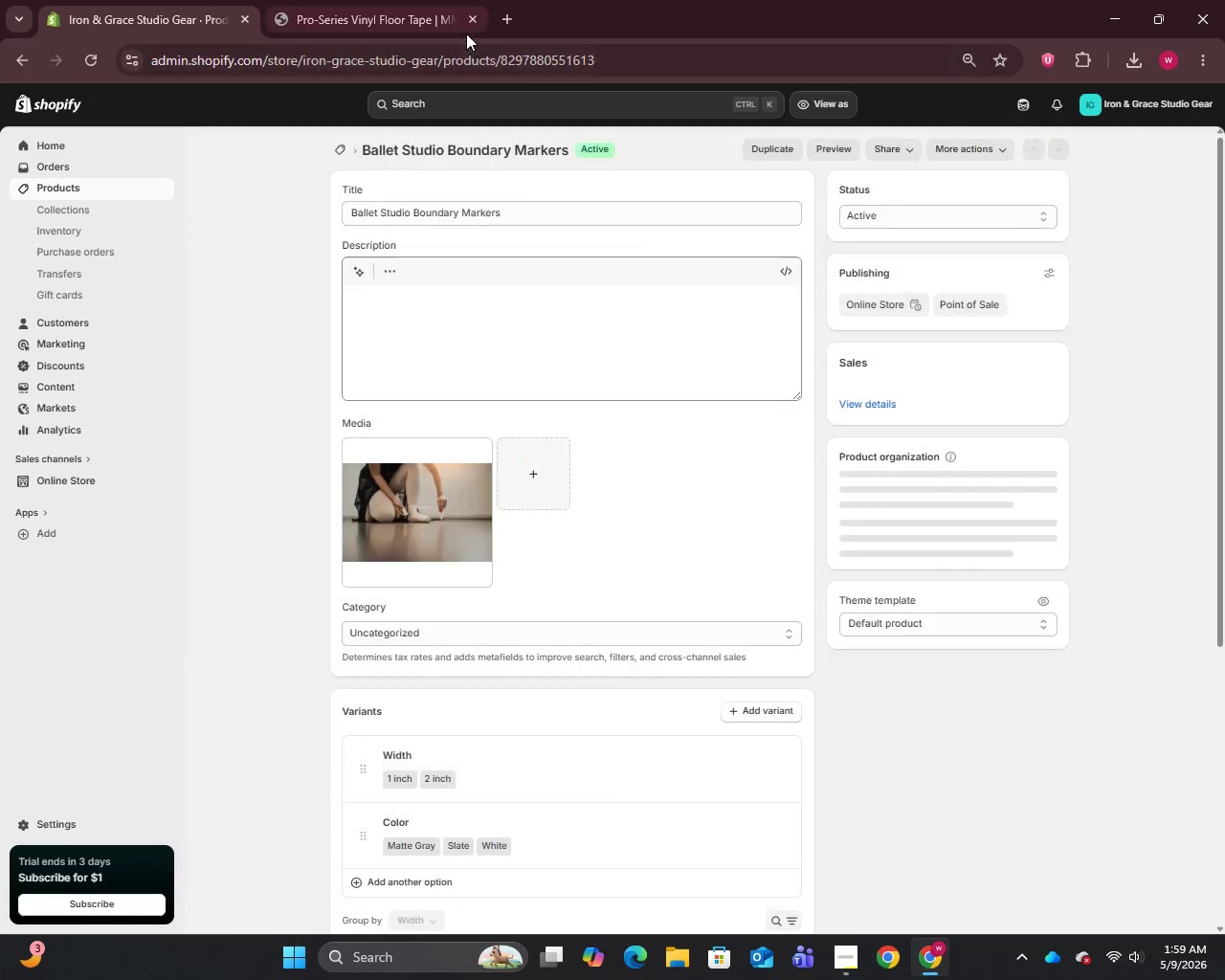 
left_click([475, 16])
 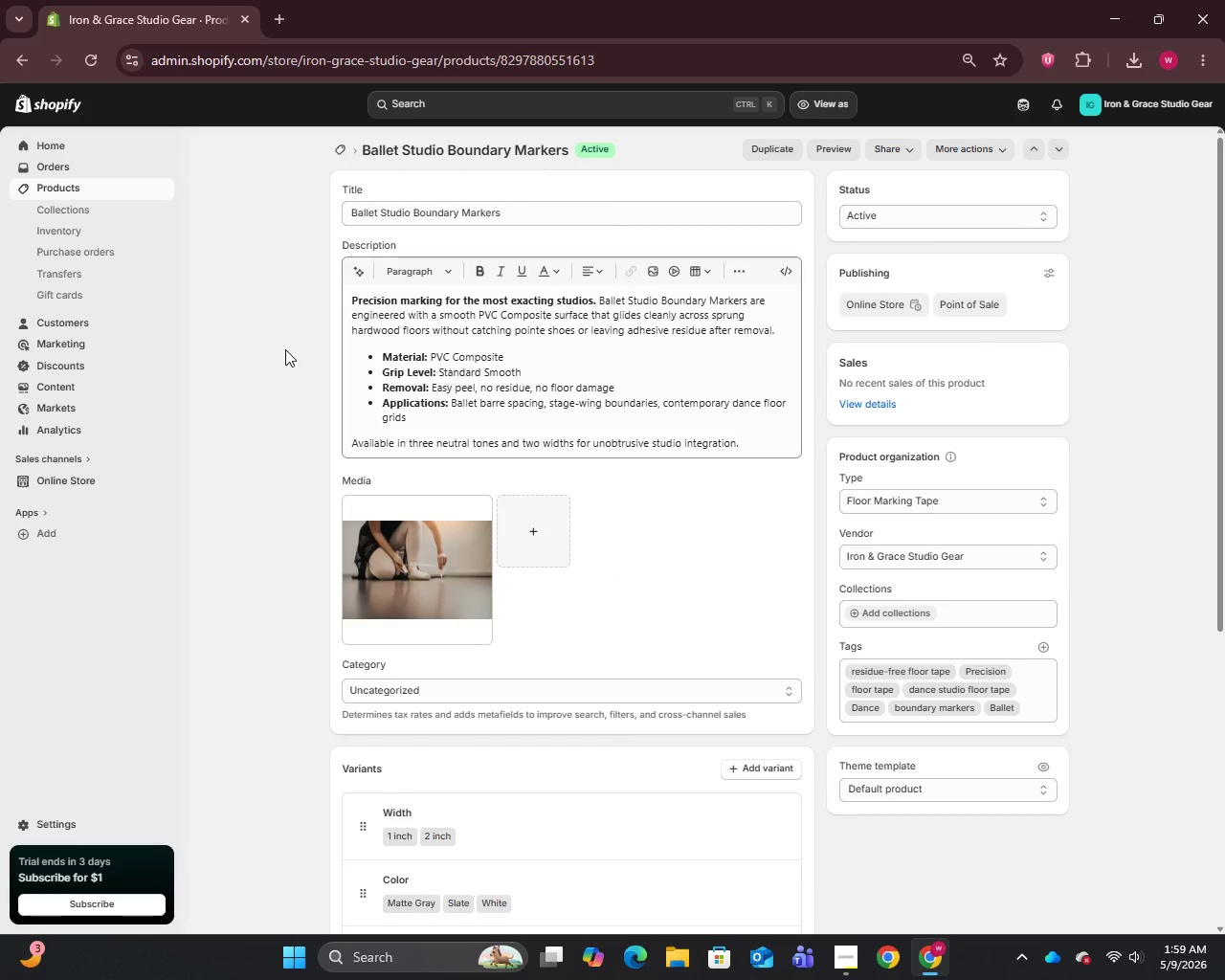 
key(Meta+PrintScreen)
 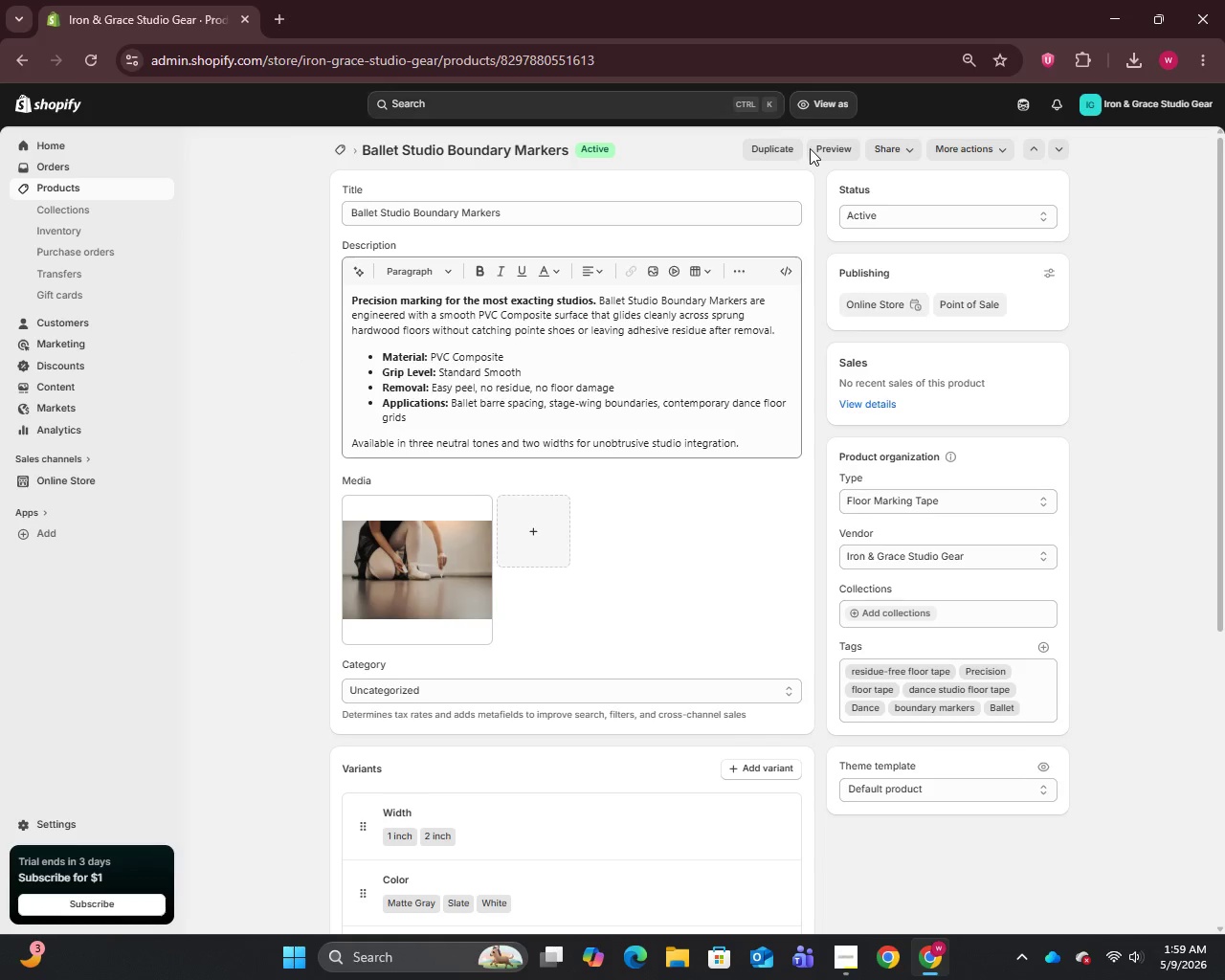 
left_click([835, 145])
 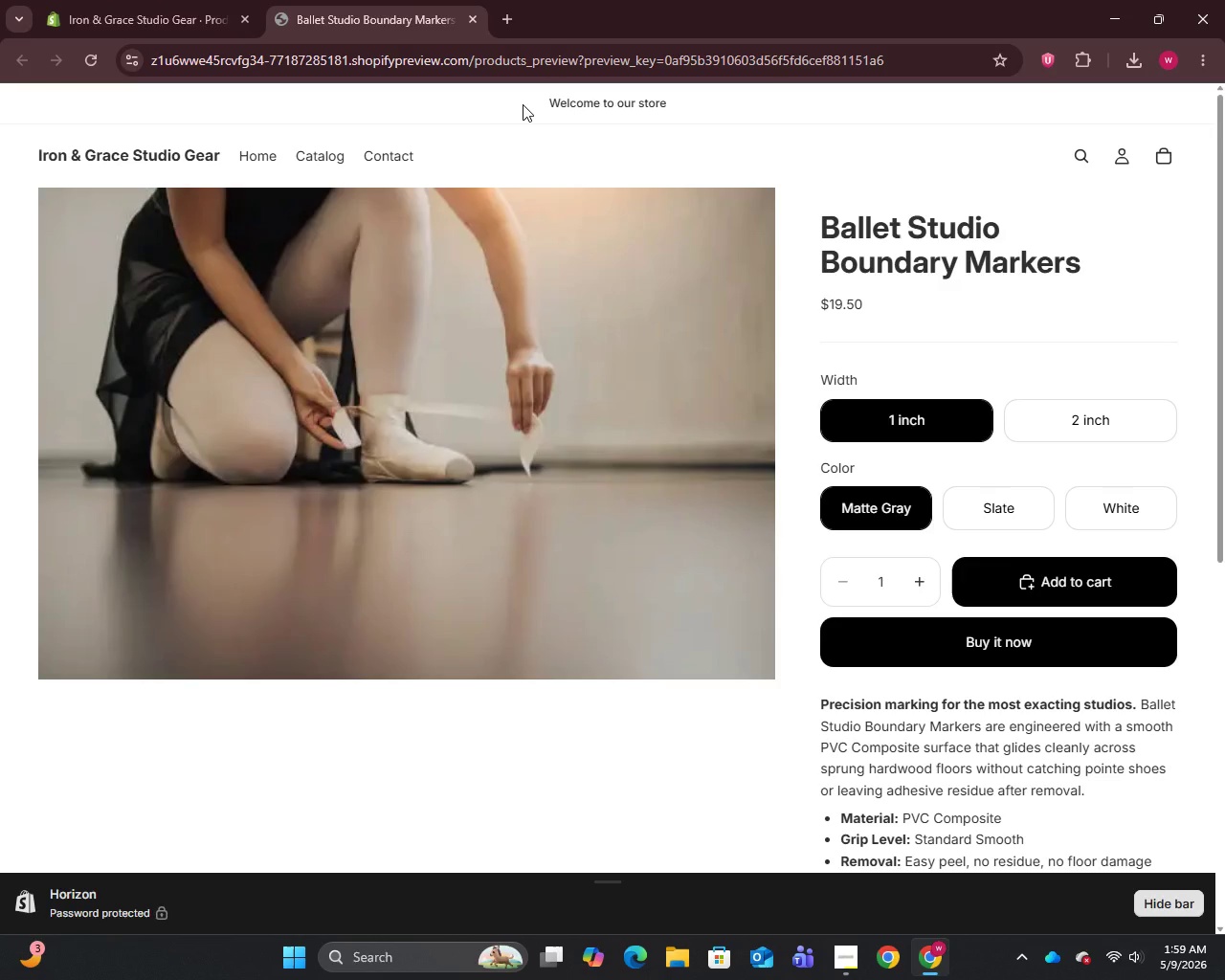 
wait(6.56)
 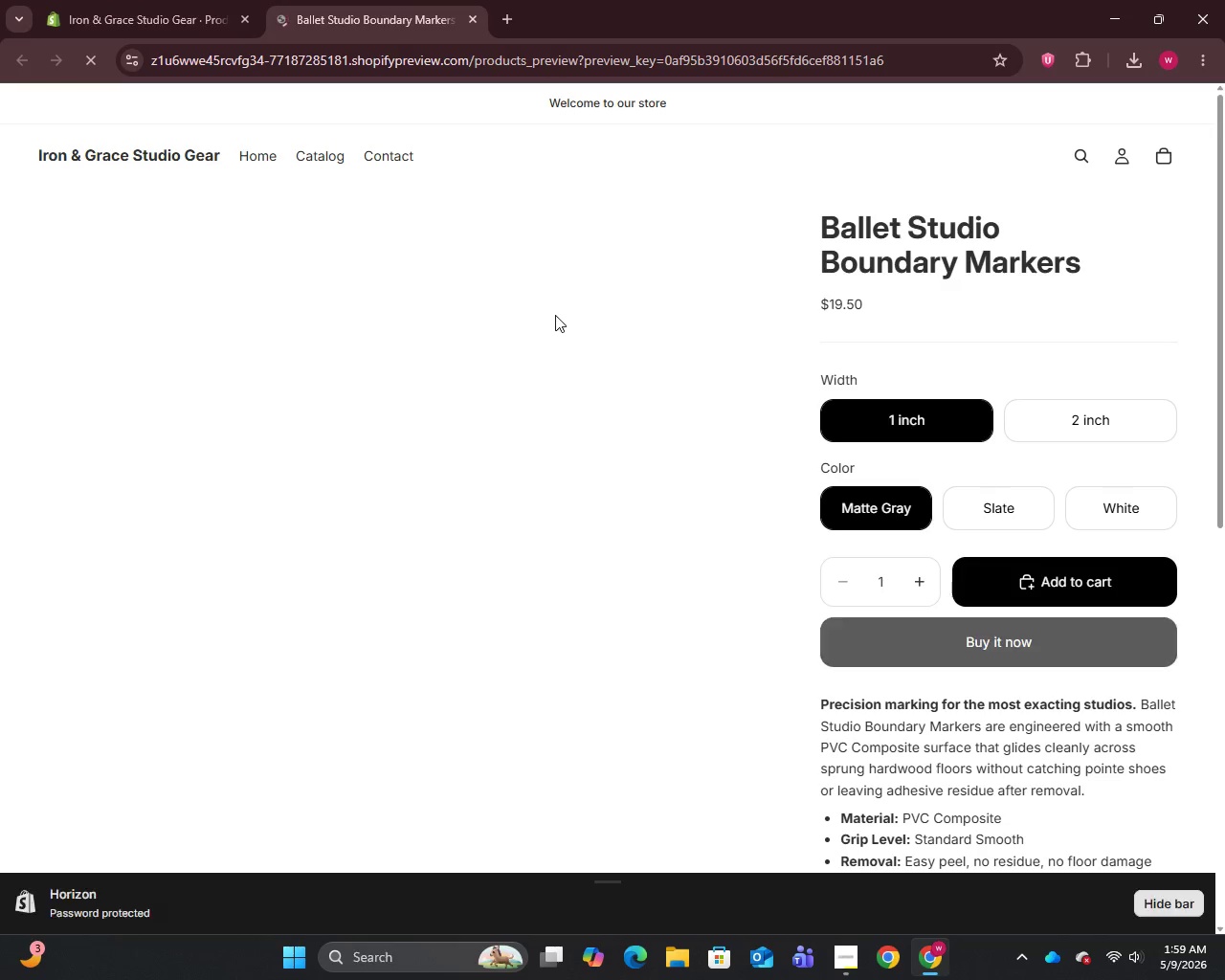 
key(Meta+PrintScreen)
 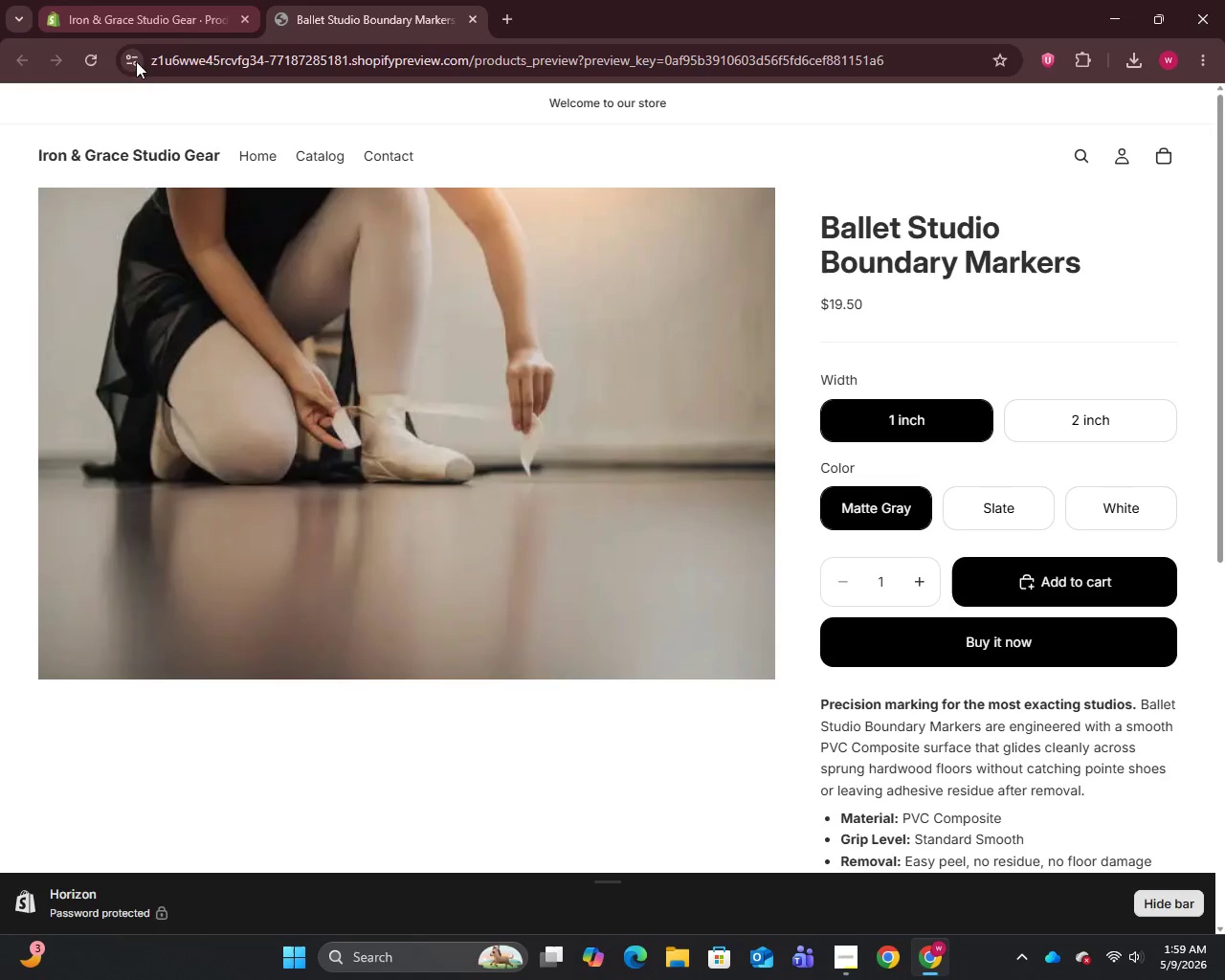 
left_click([139, 0])
 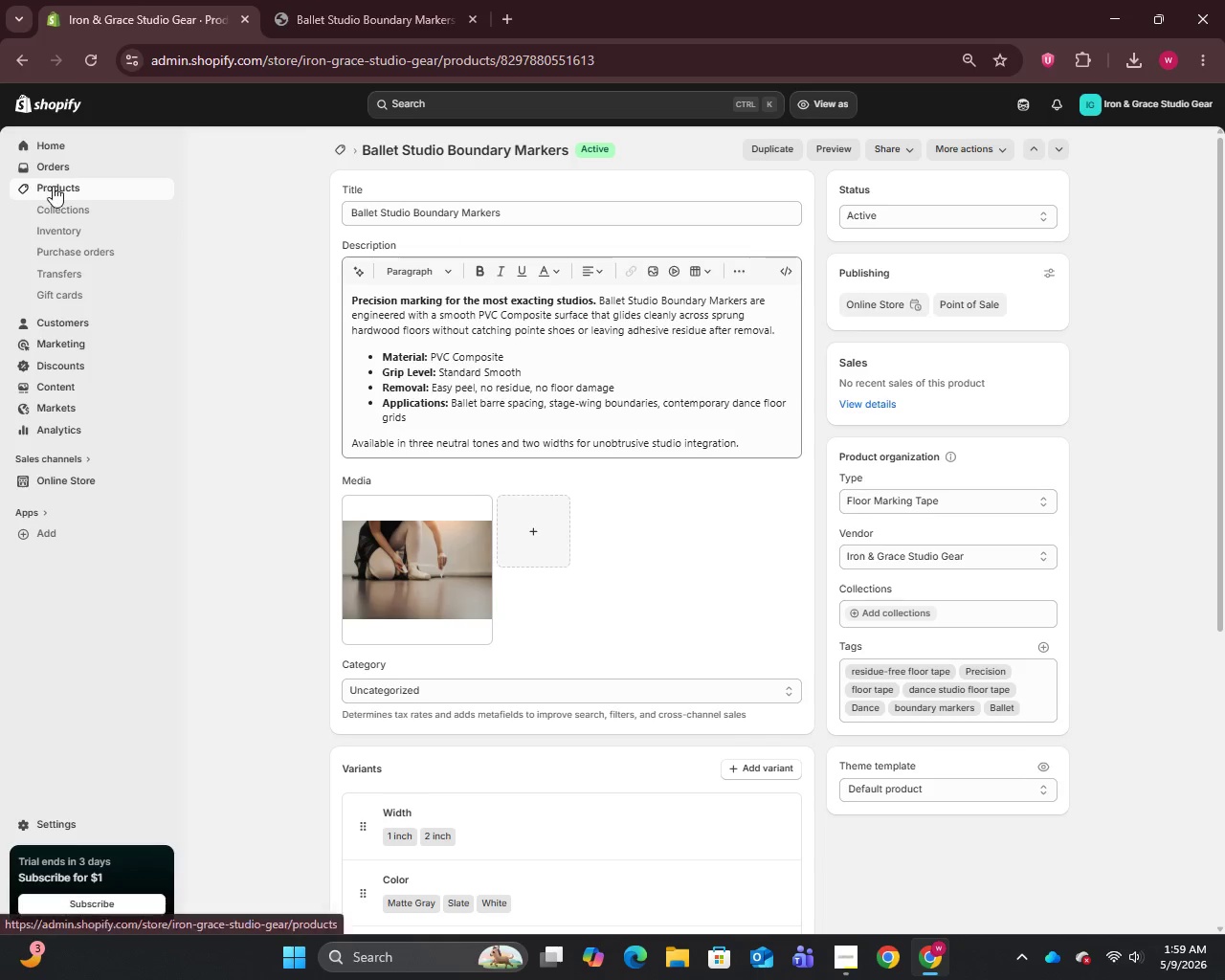 
left_click([55, 186])
 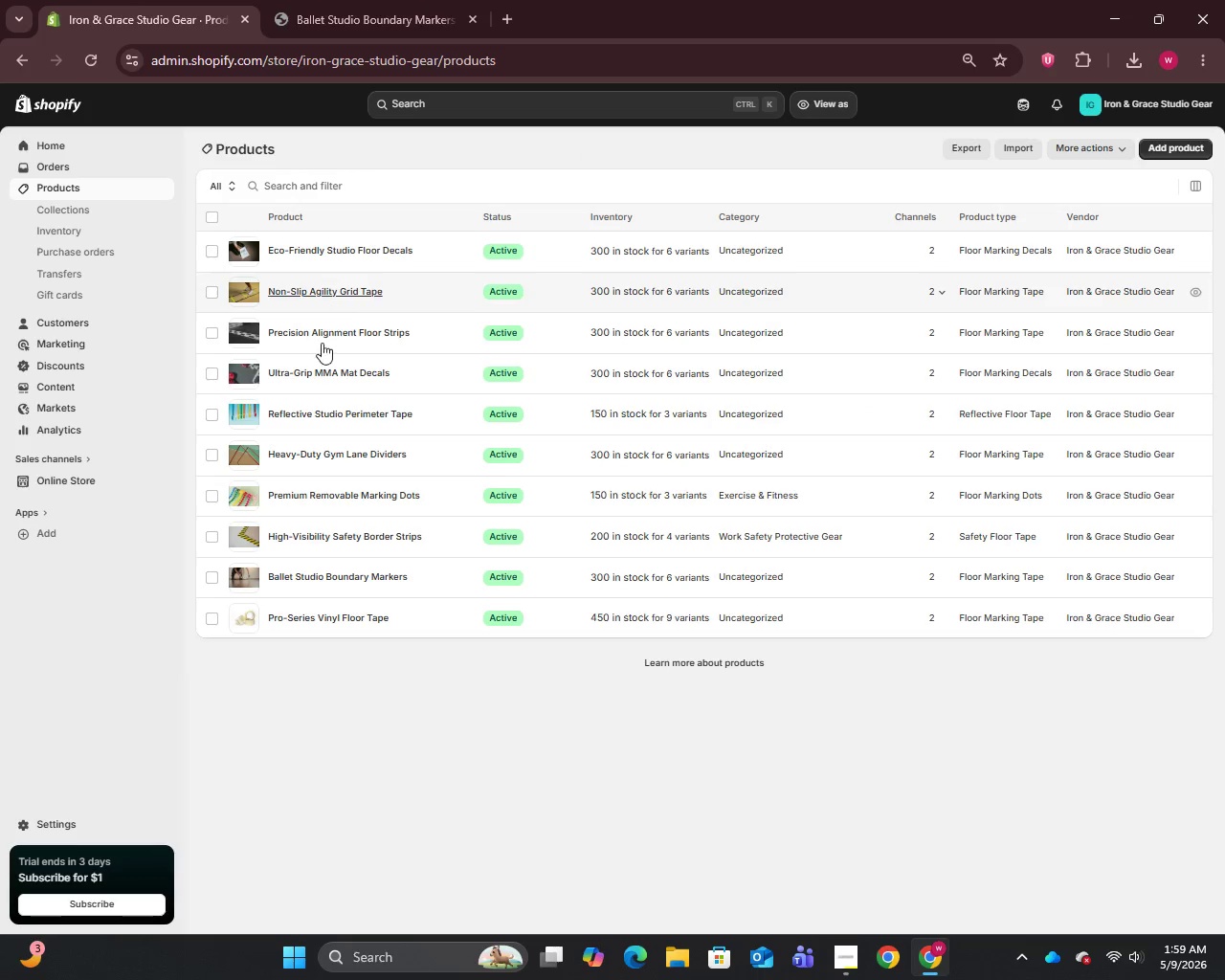 
mouse_move([336, 520])
 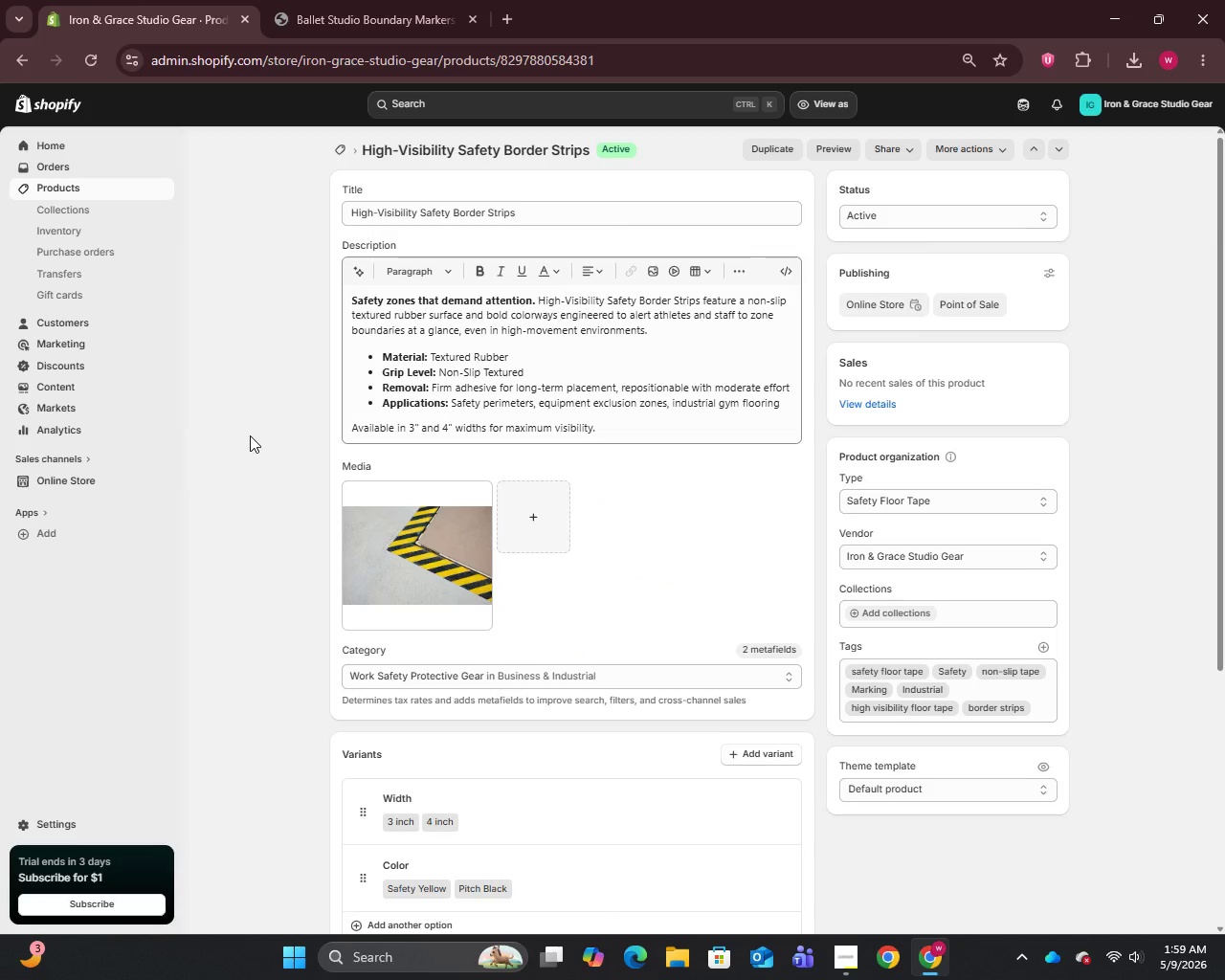 
key(Meta+PrintScreen)
 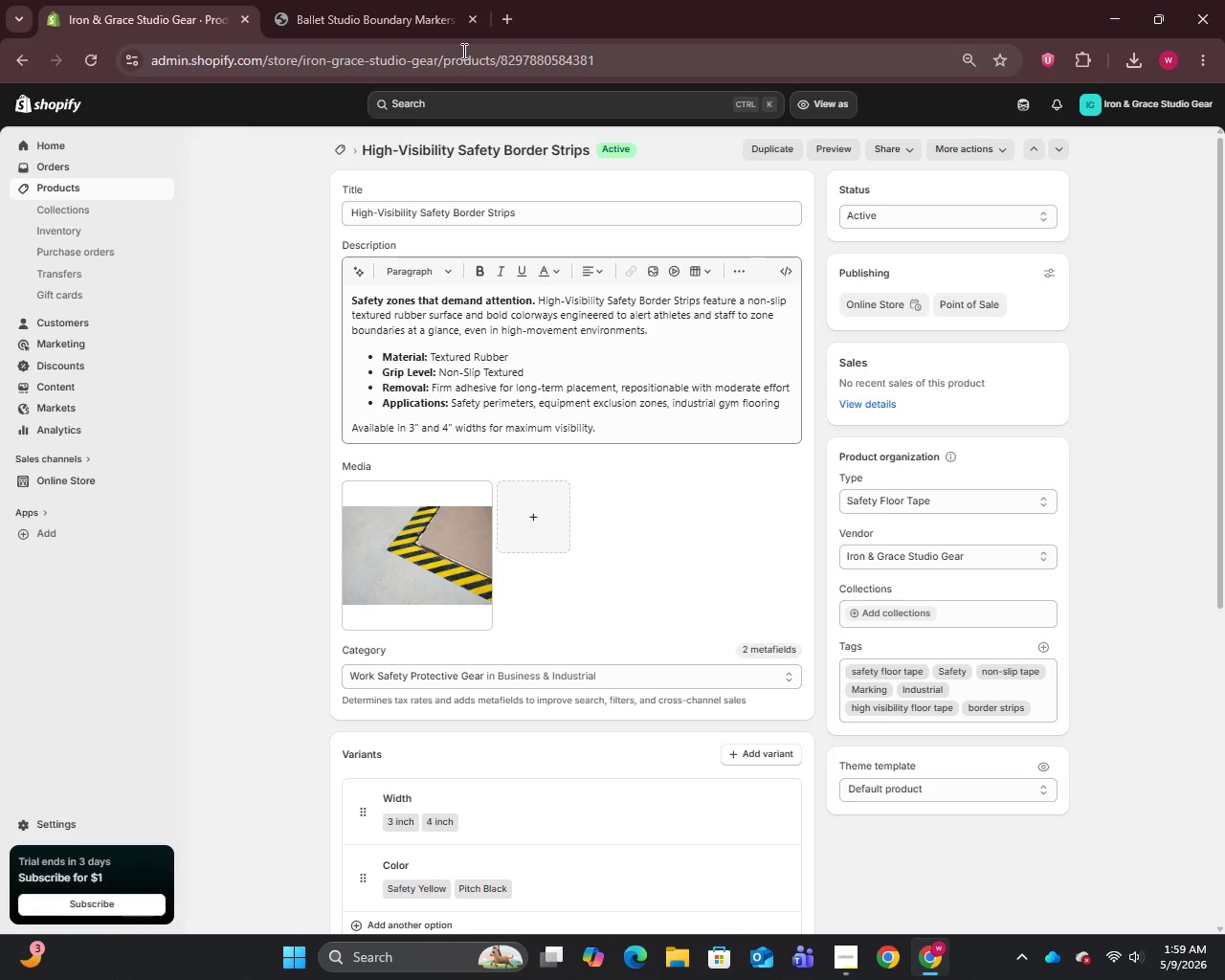 
left_click([475, 24])
 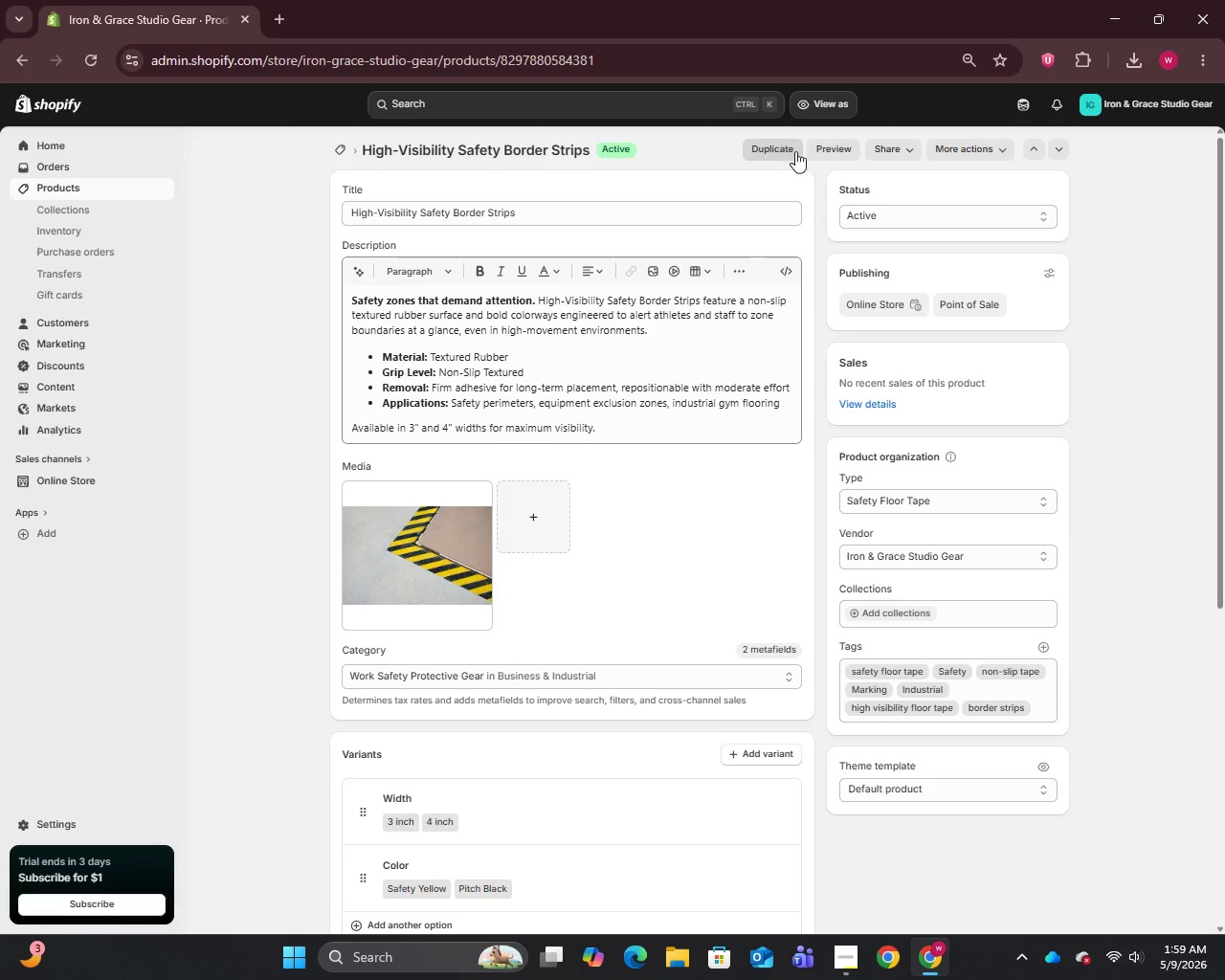 
left_click([822, 145])
 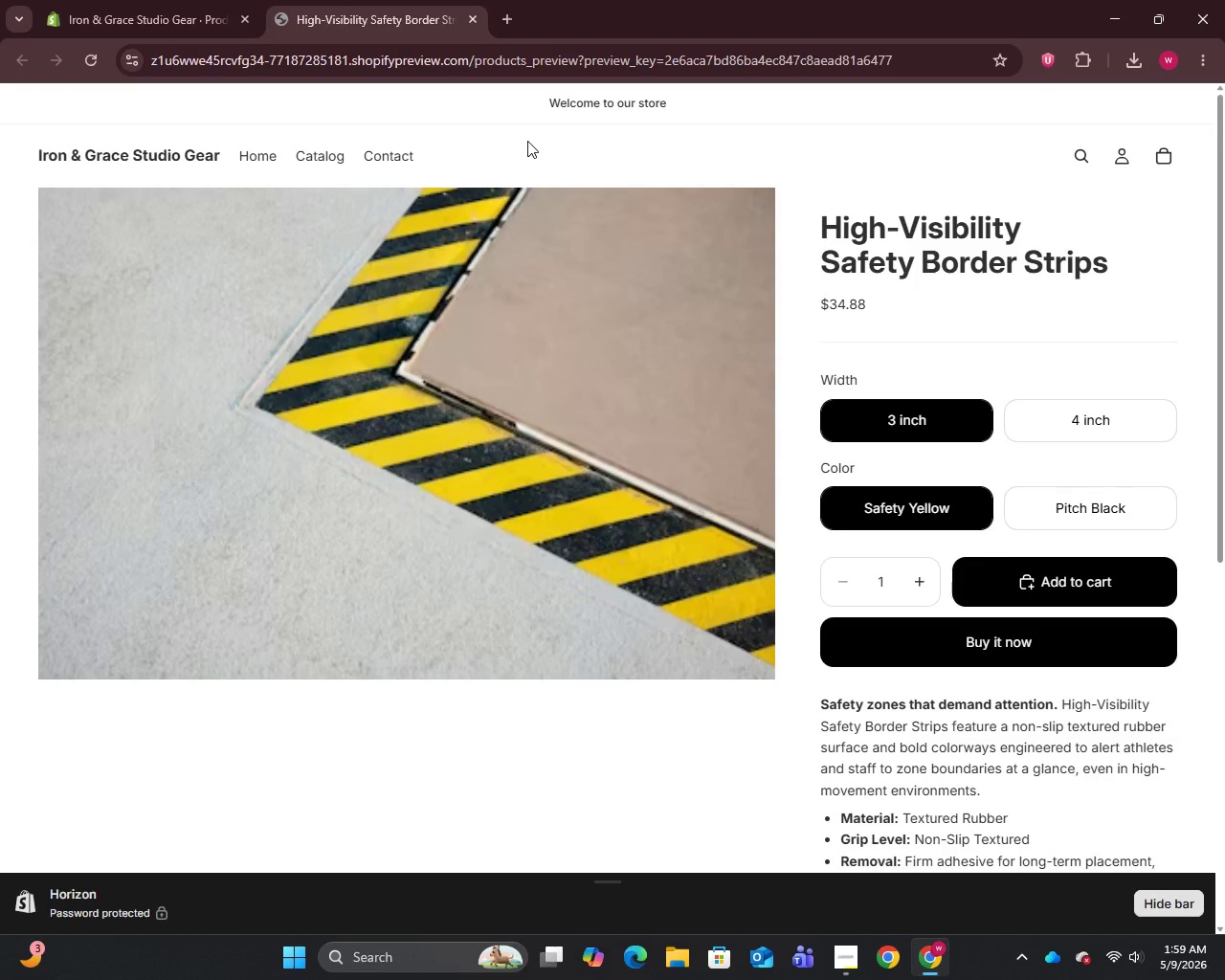 
key(Meta+PrintScreen)
 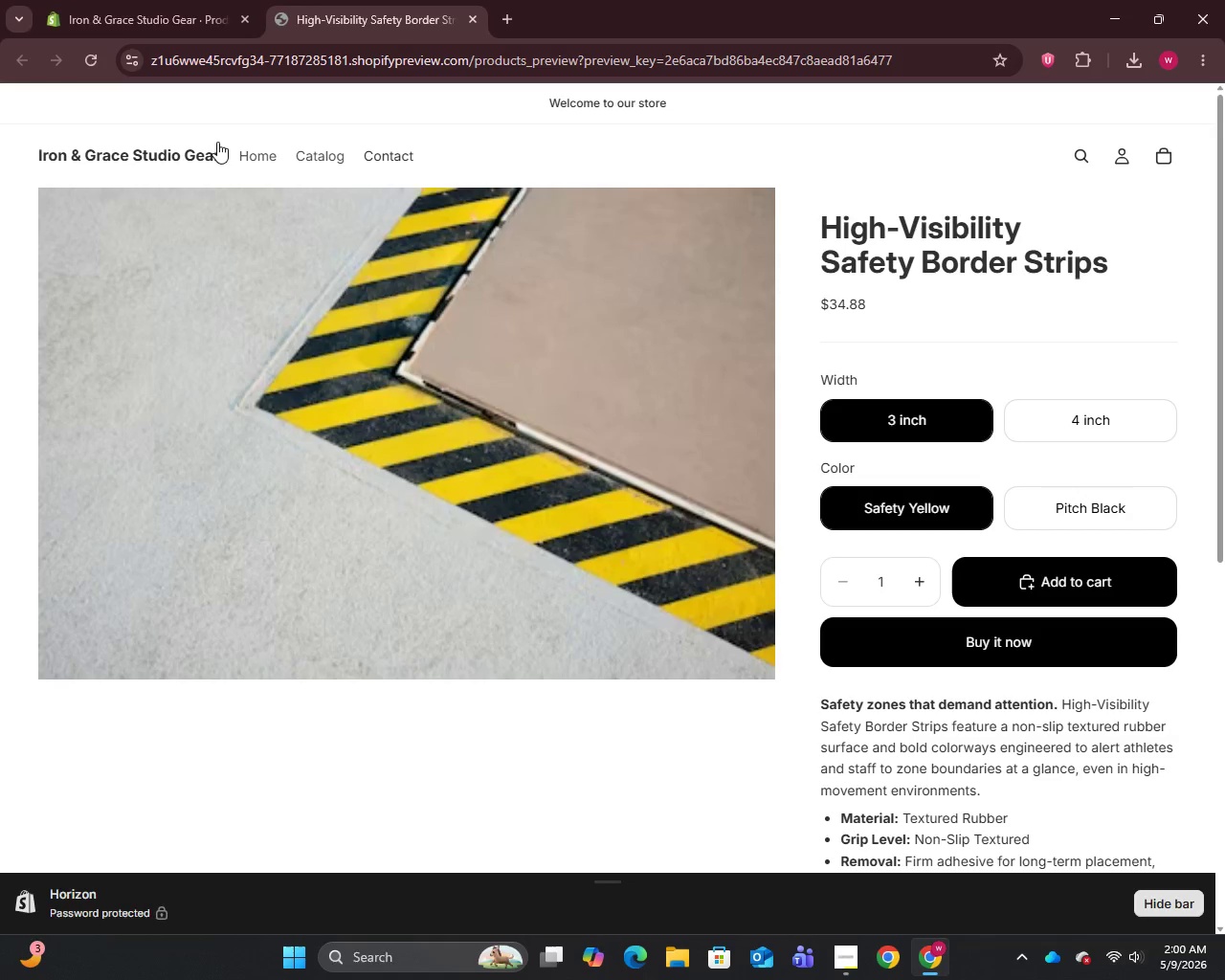 
left_click([152, 0])
 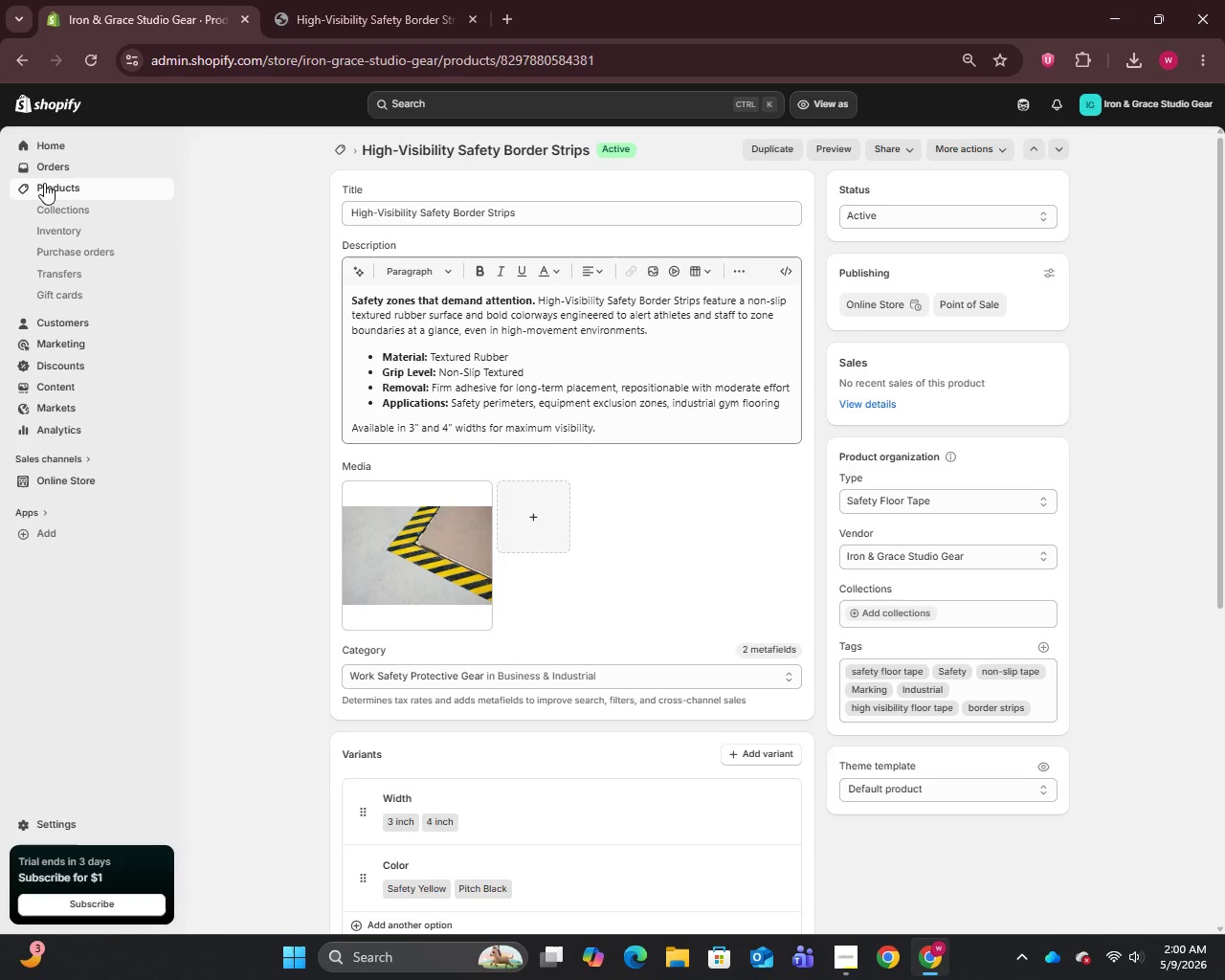 
left_click([44, 183])
 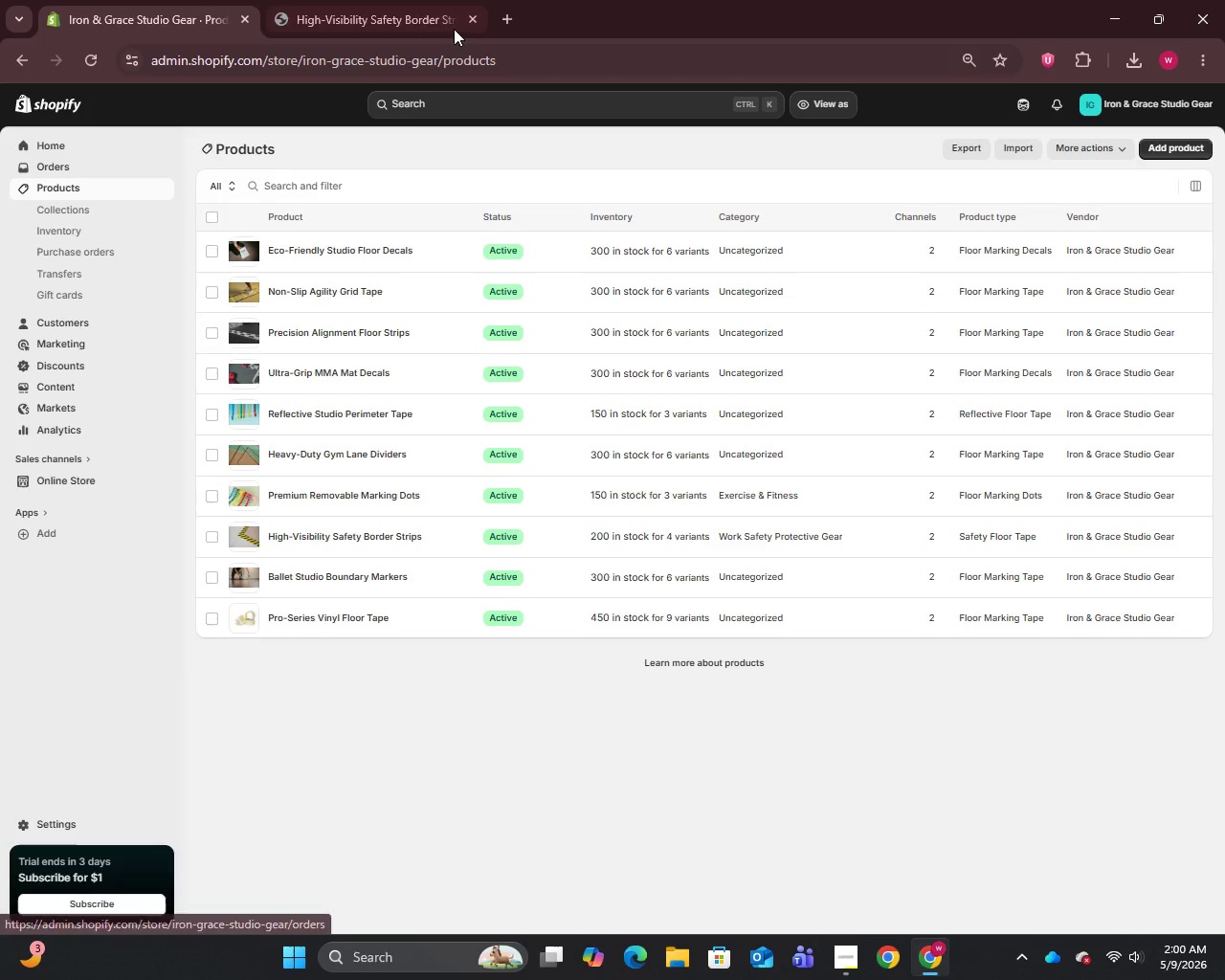 
left_click([468, 17])
 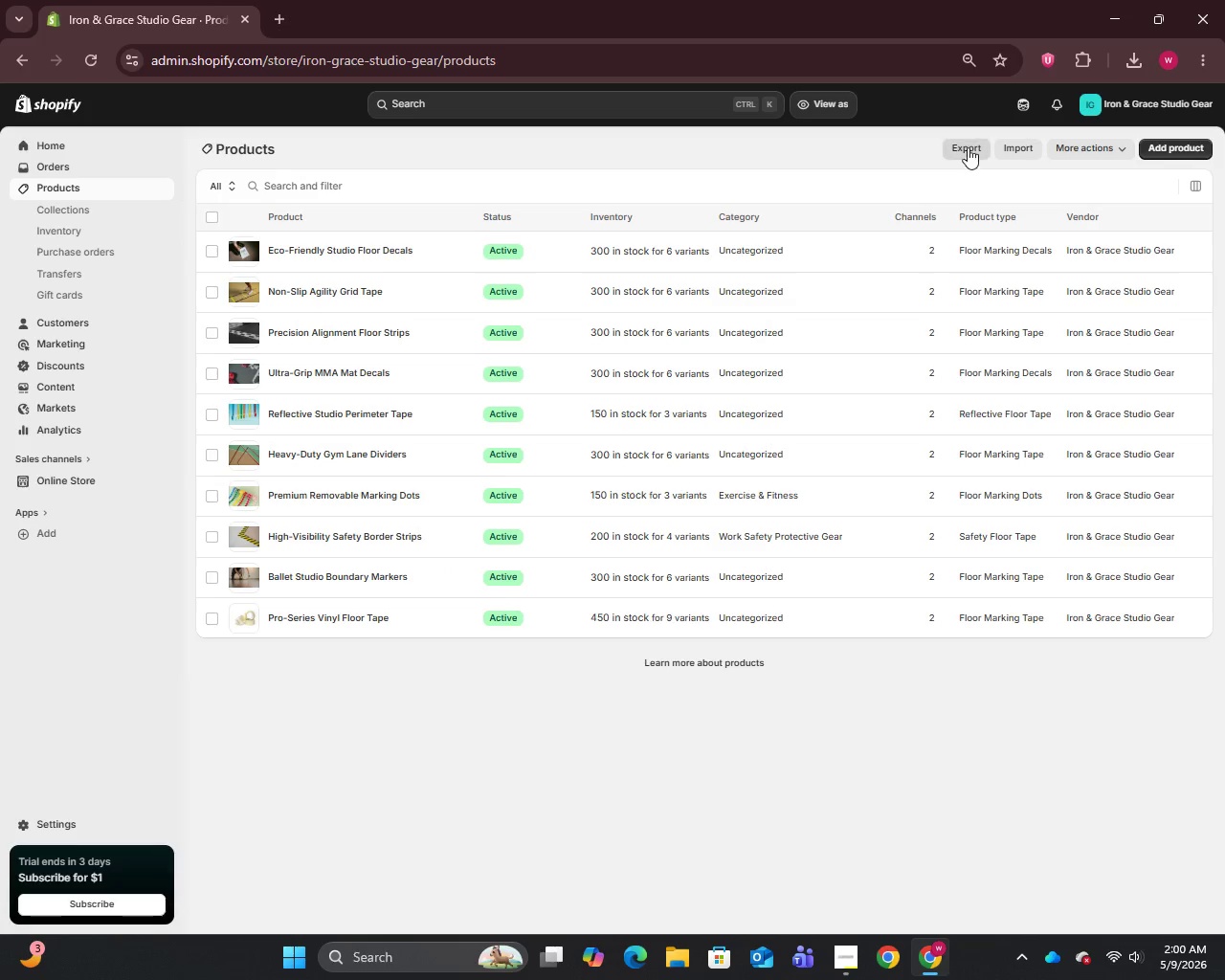 